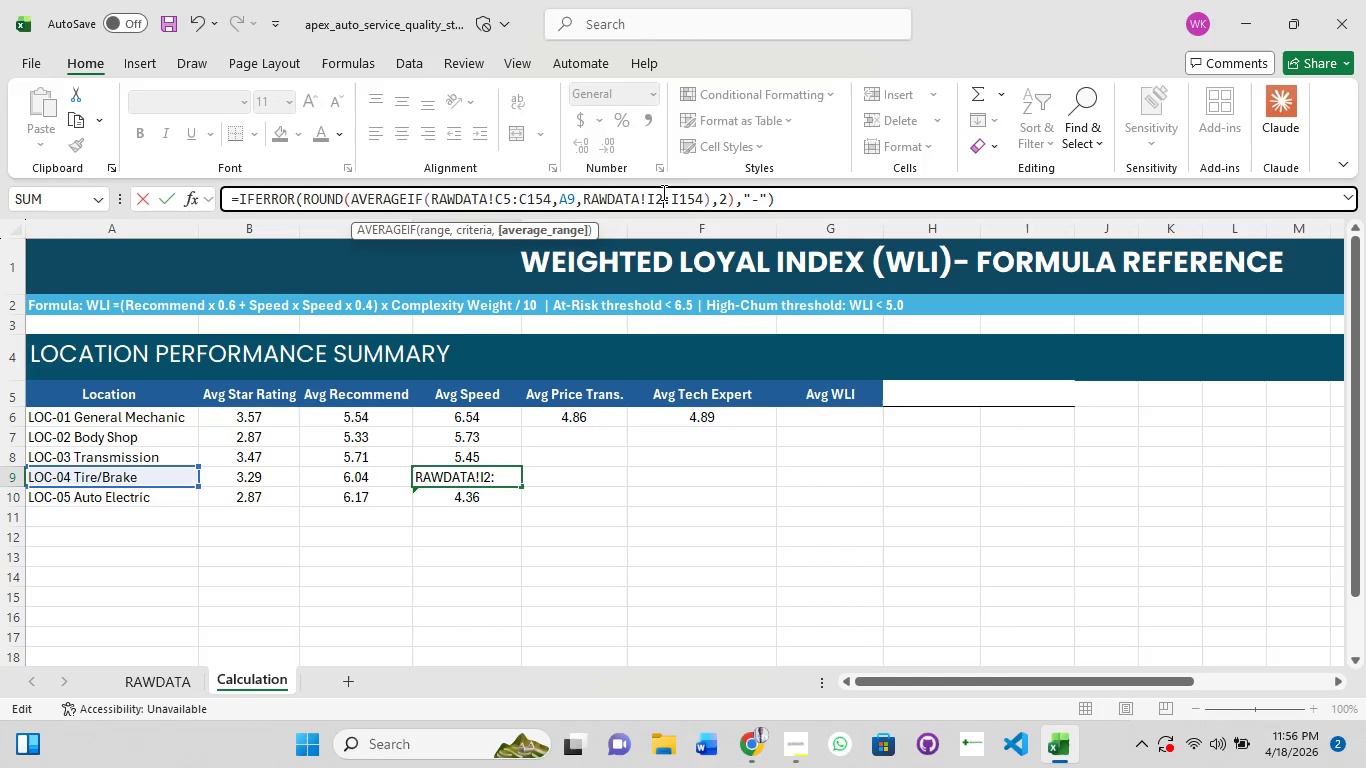 
key(2)
 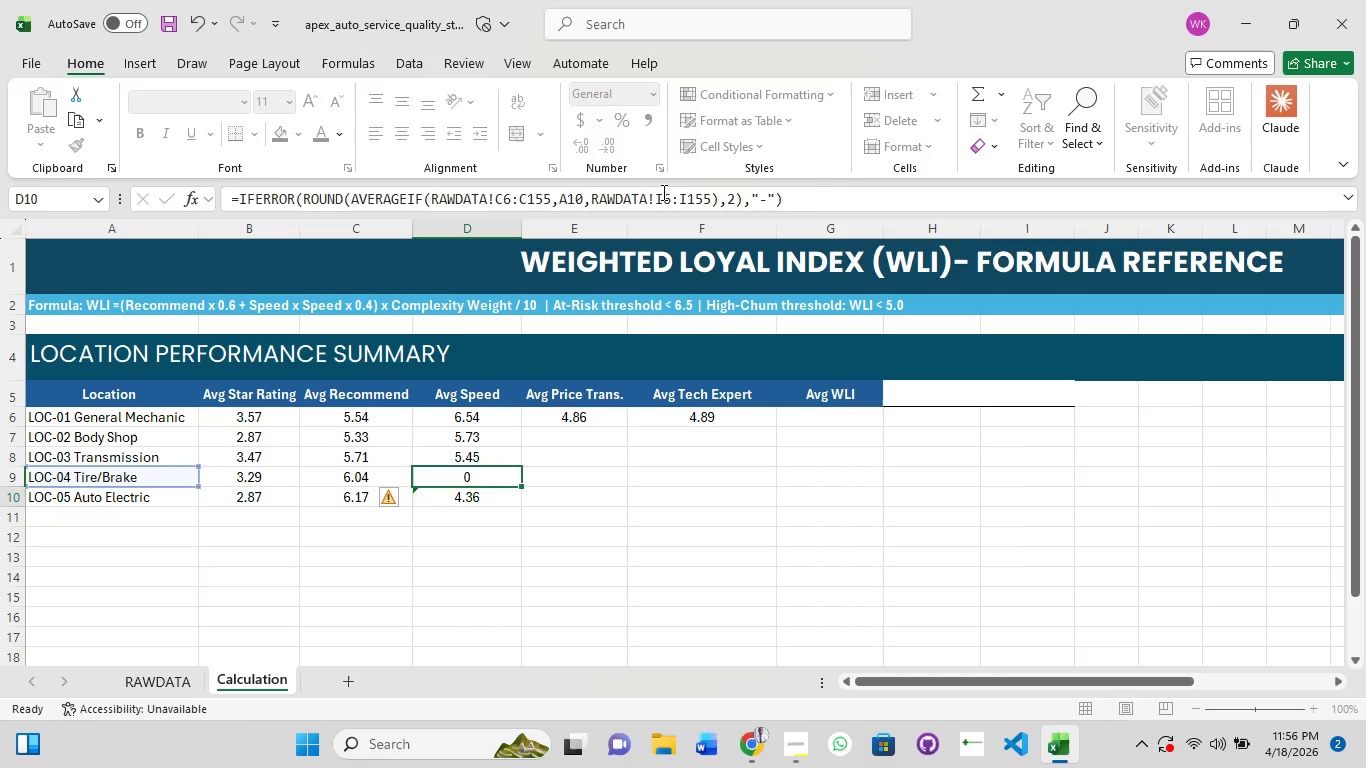 
key(Enter)
 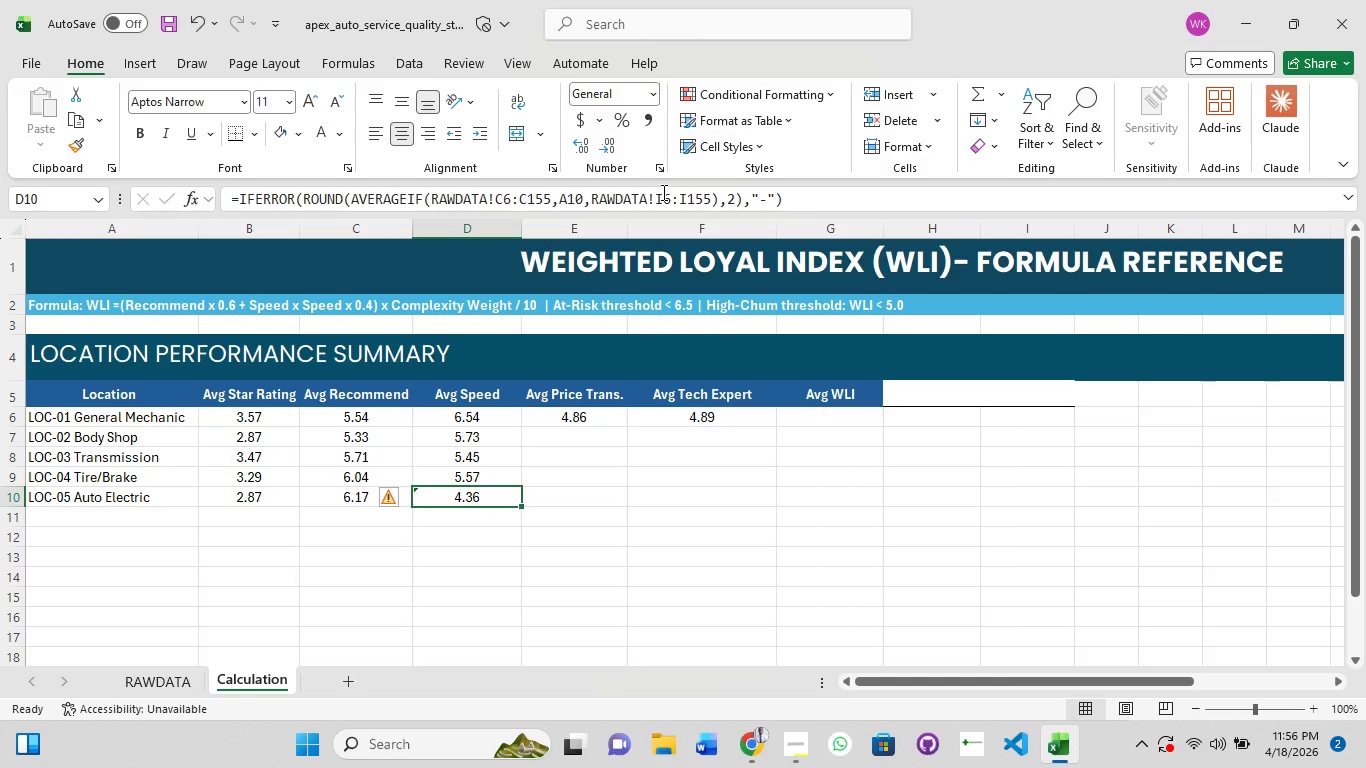 
left_click([662, 192])
 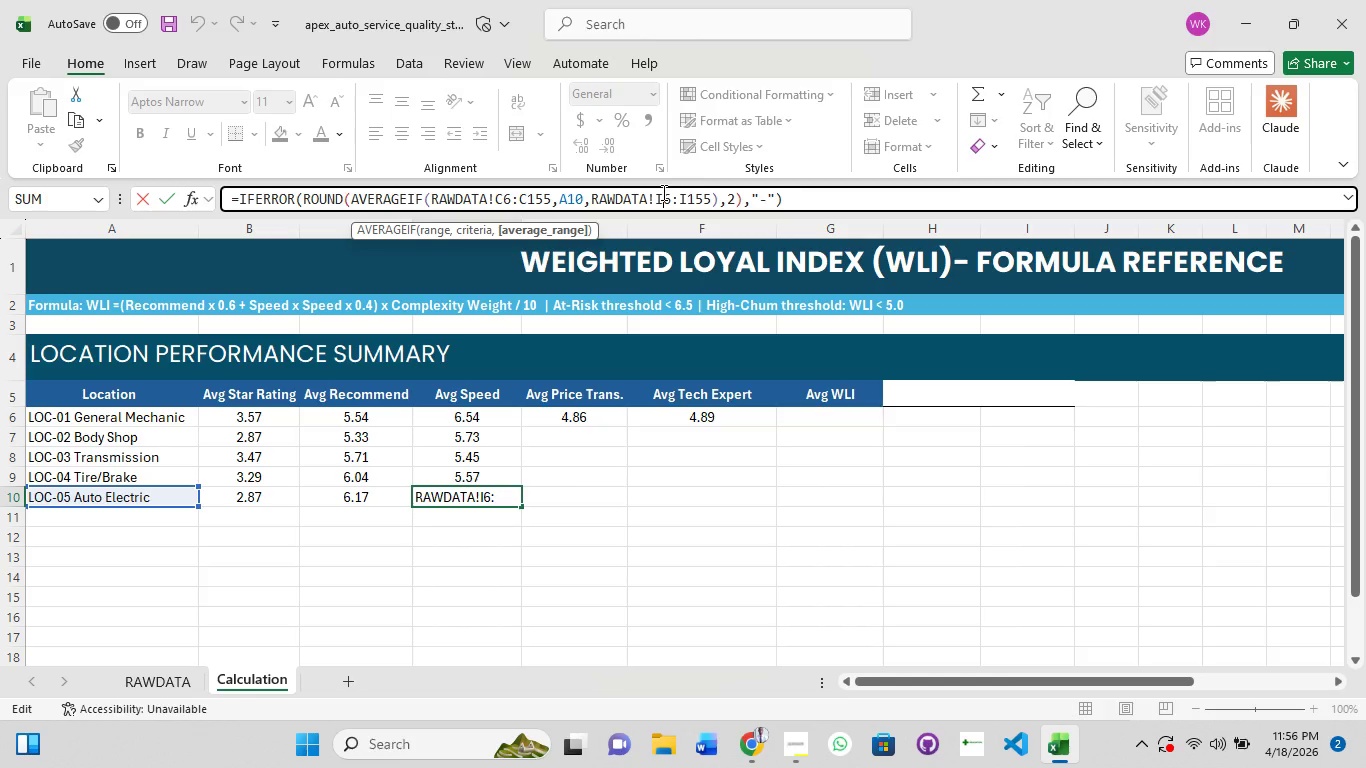 
key(ArrowRight)
 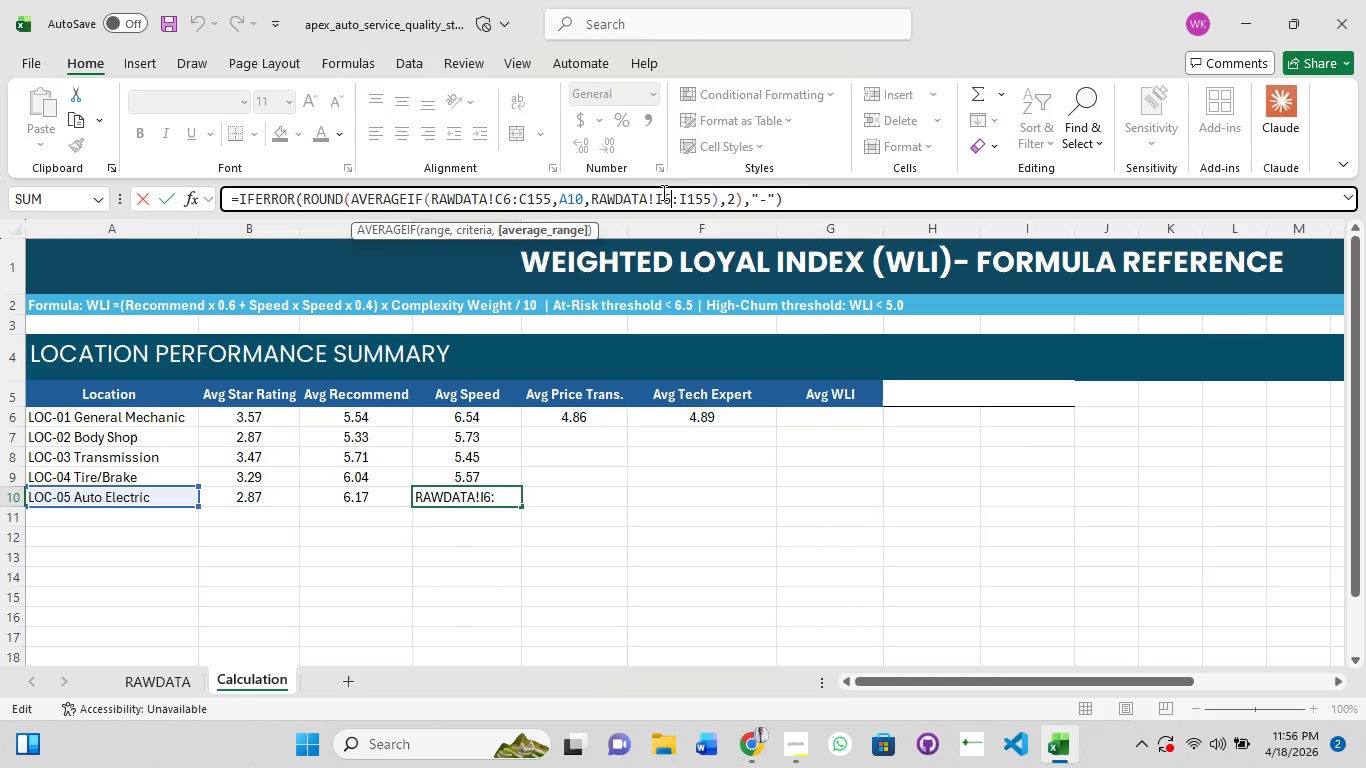 
key(Backspace)
 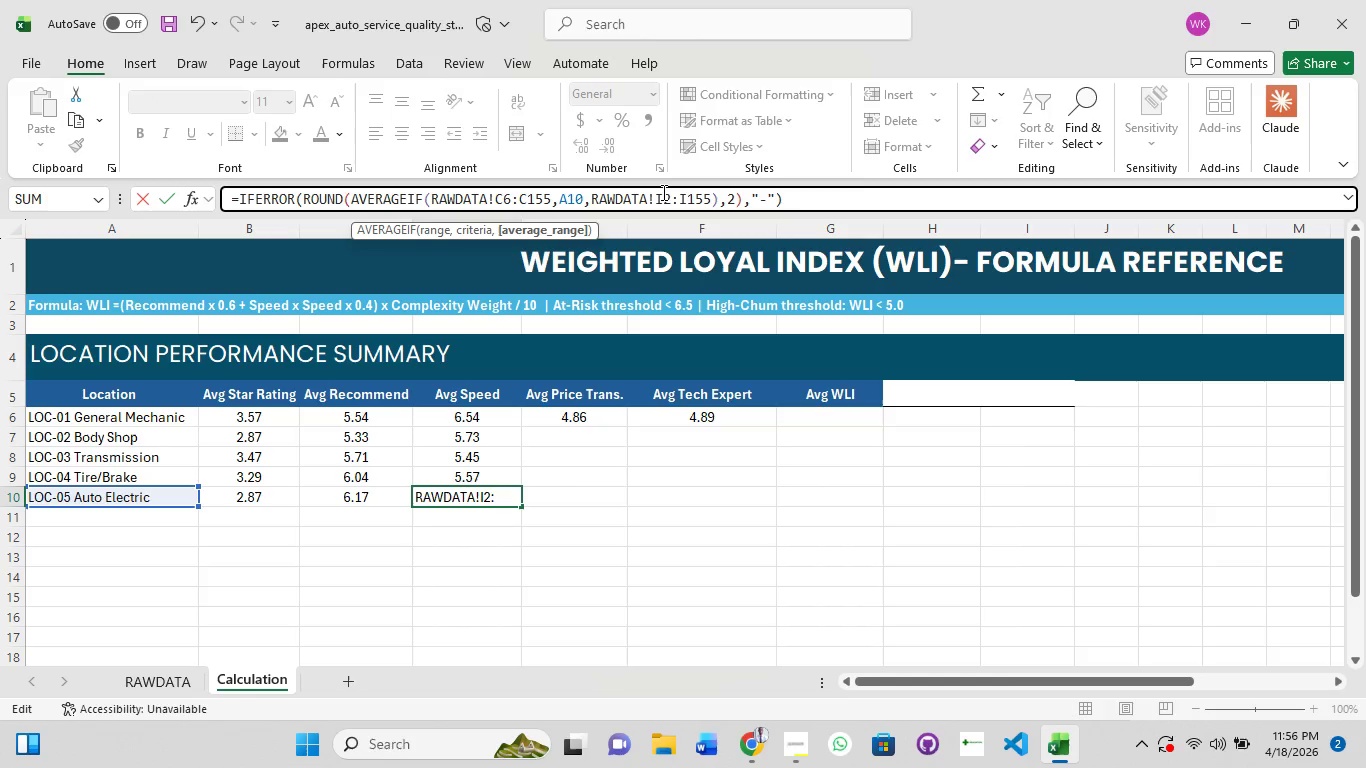 
key(2)
 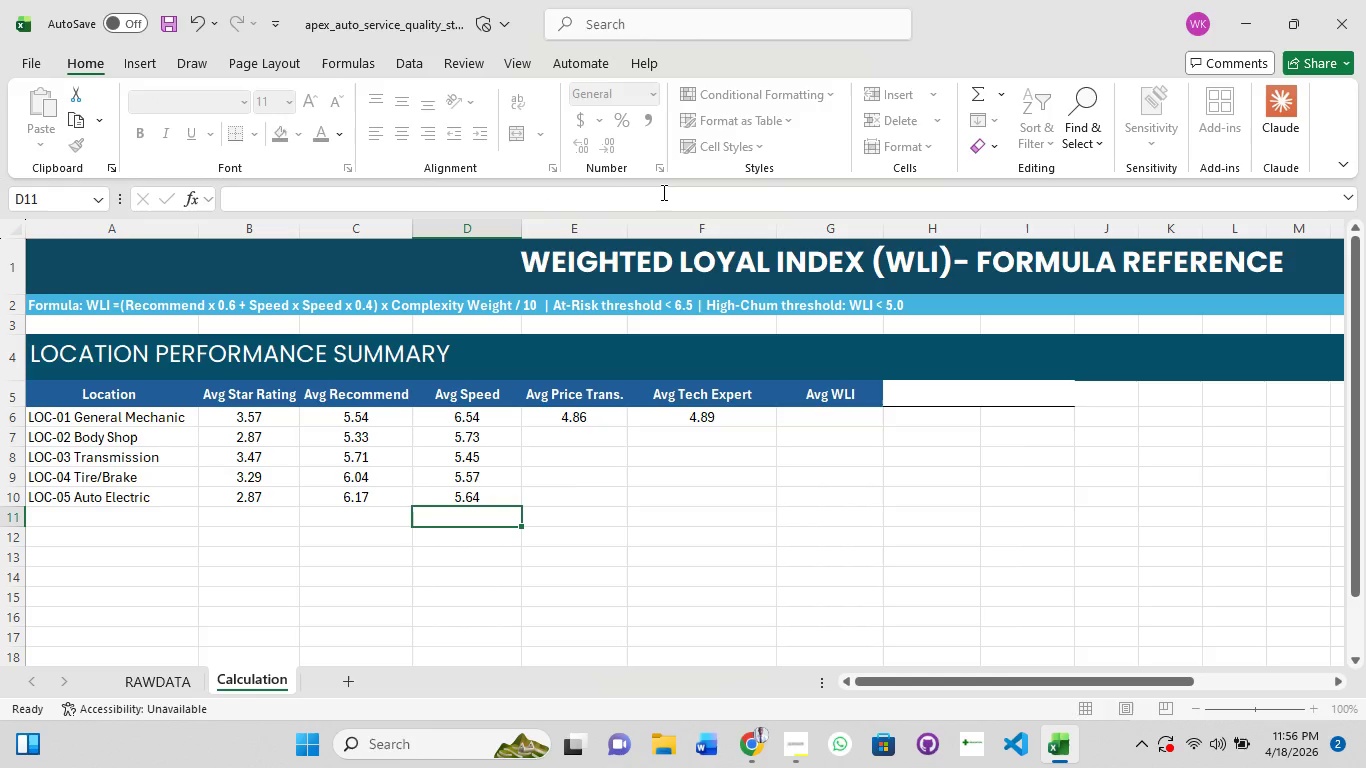 
key(Enter)
 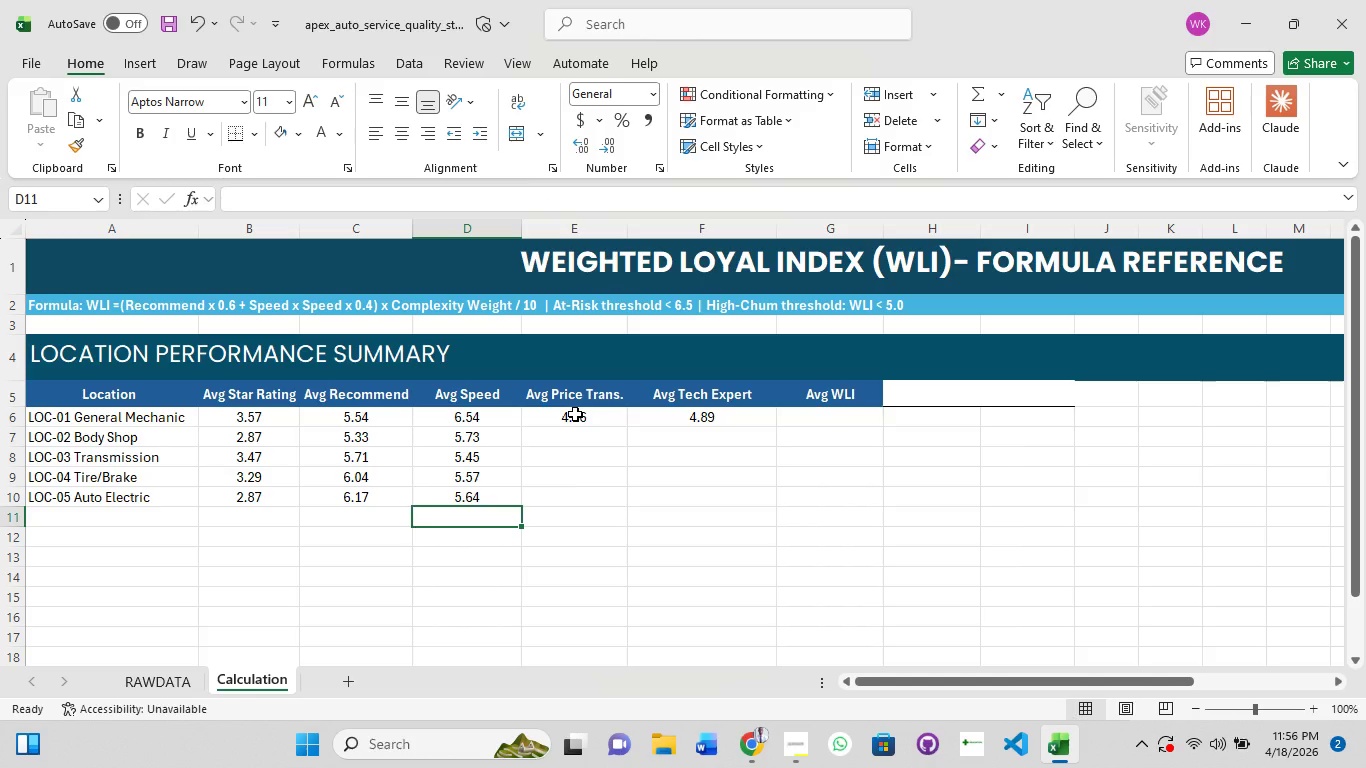 
left_click([575, 414])
 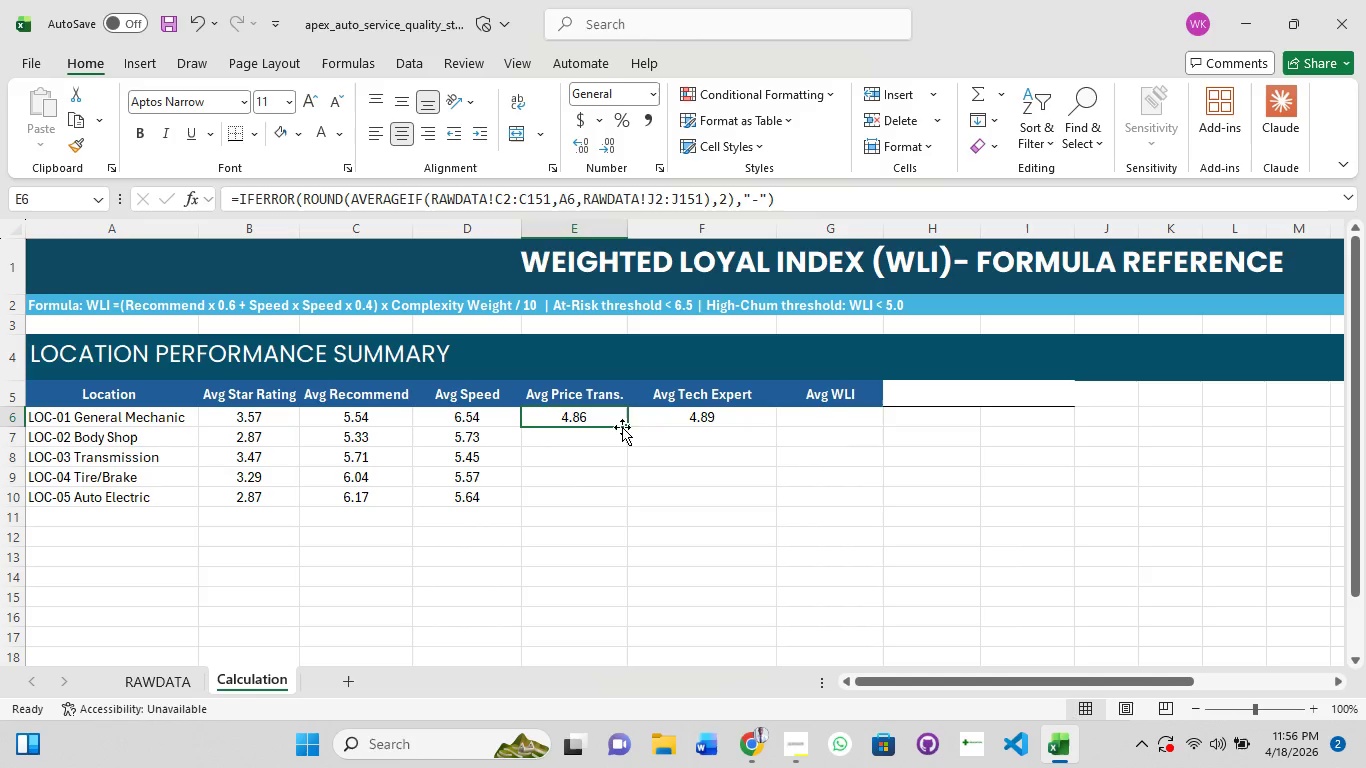 
left_click_drag(start_coordinate=[629, 427], to_coordinate=[617, 500])
 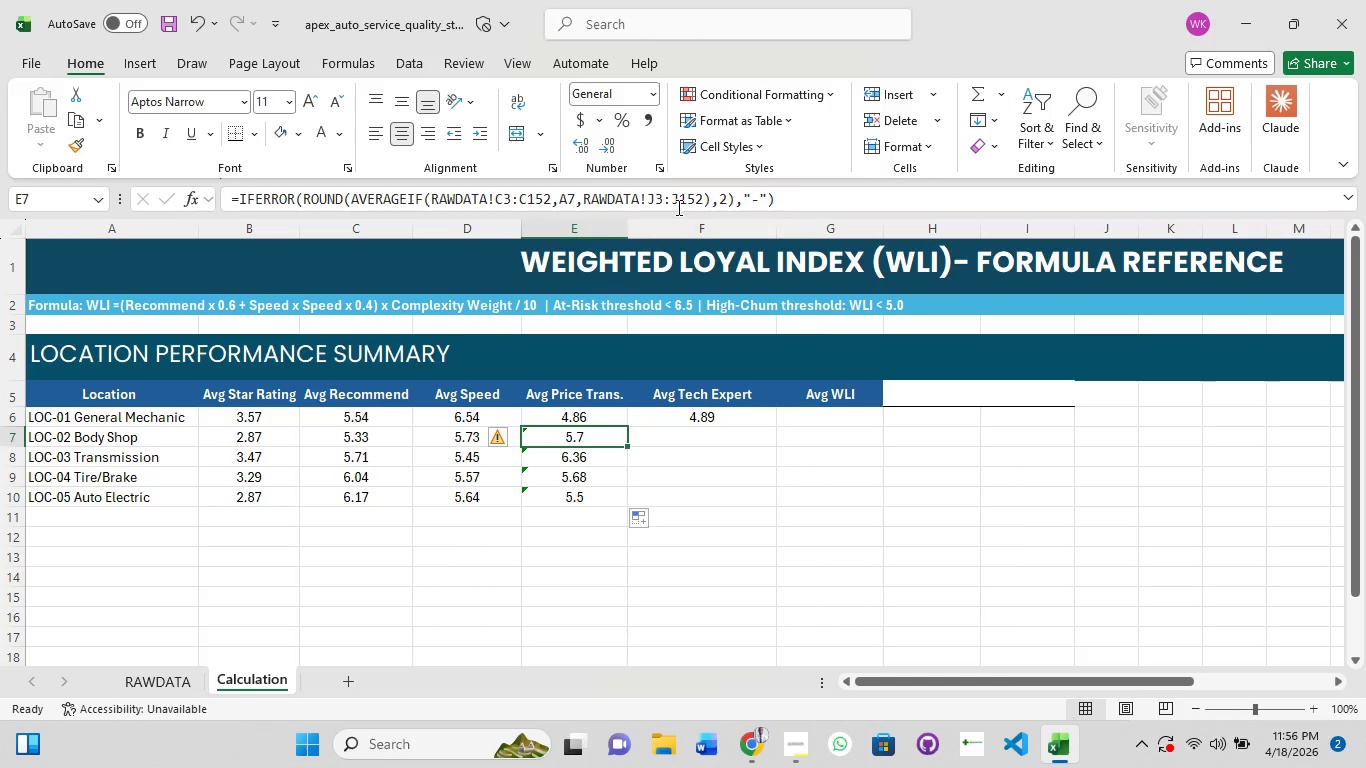 
left_click([664, 198])
 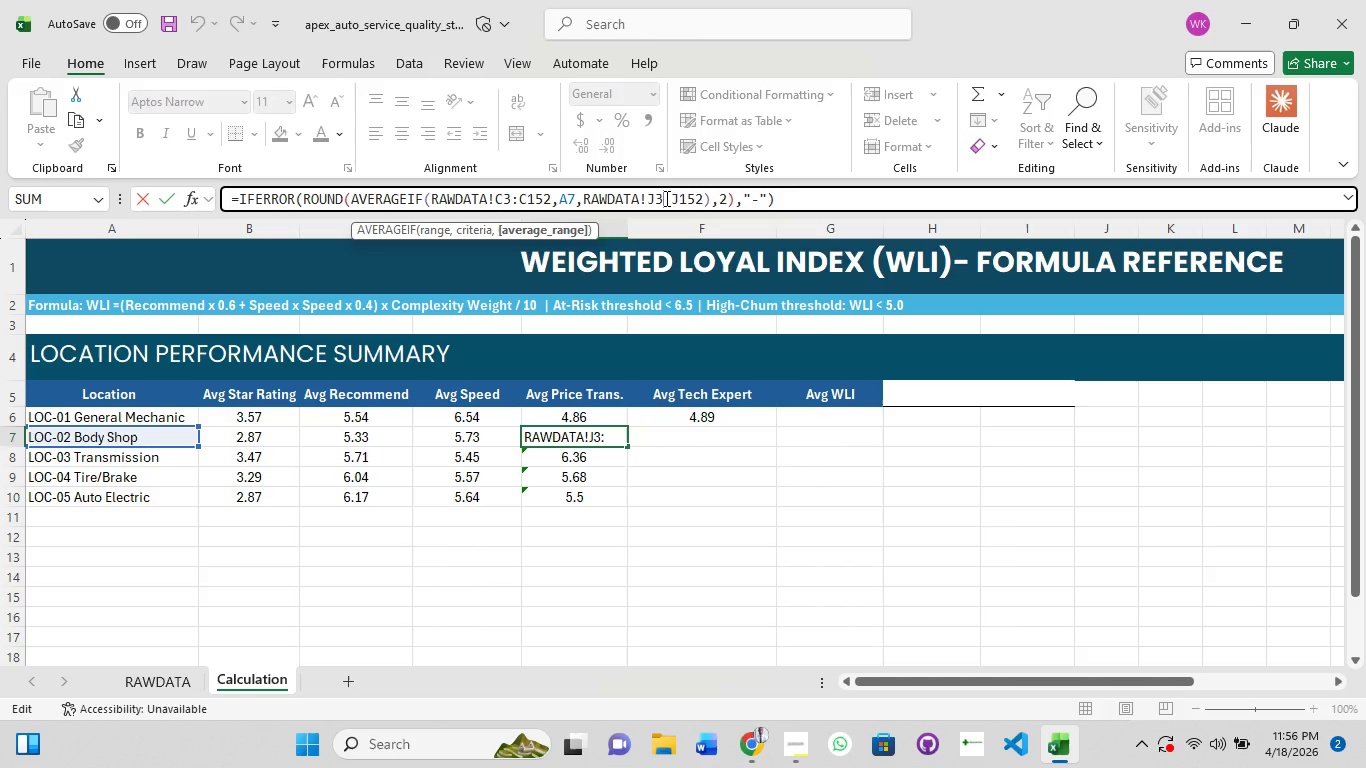 
key(Backspace)
 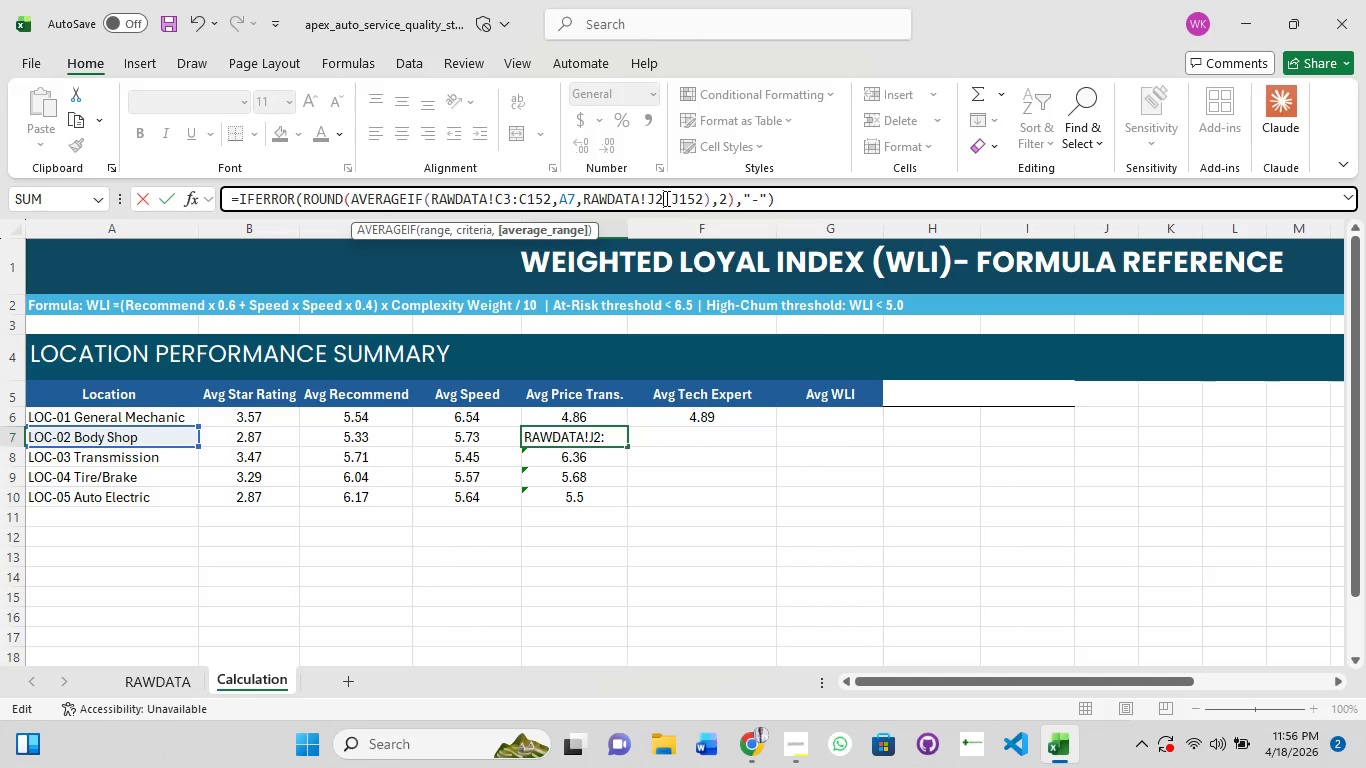 
key(2)
 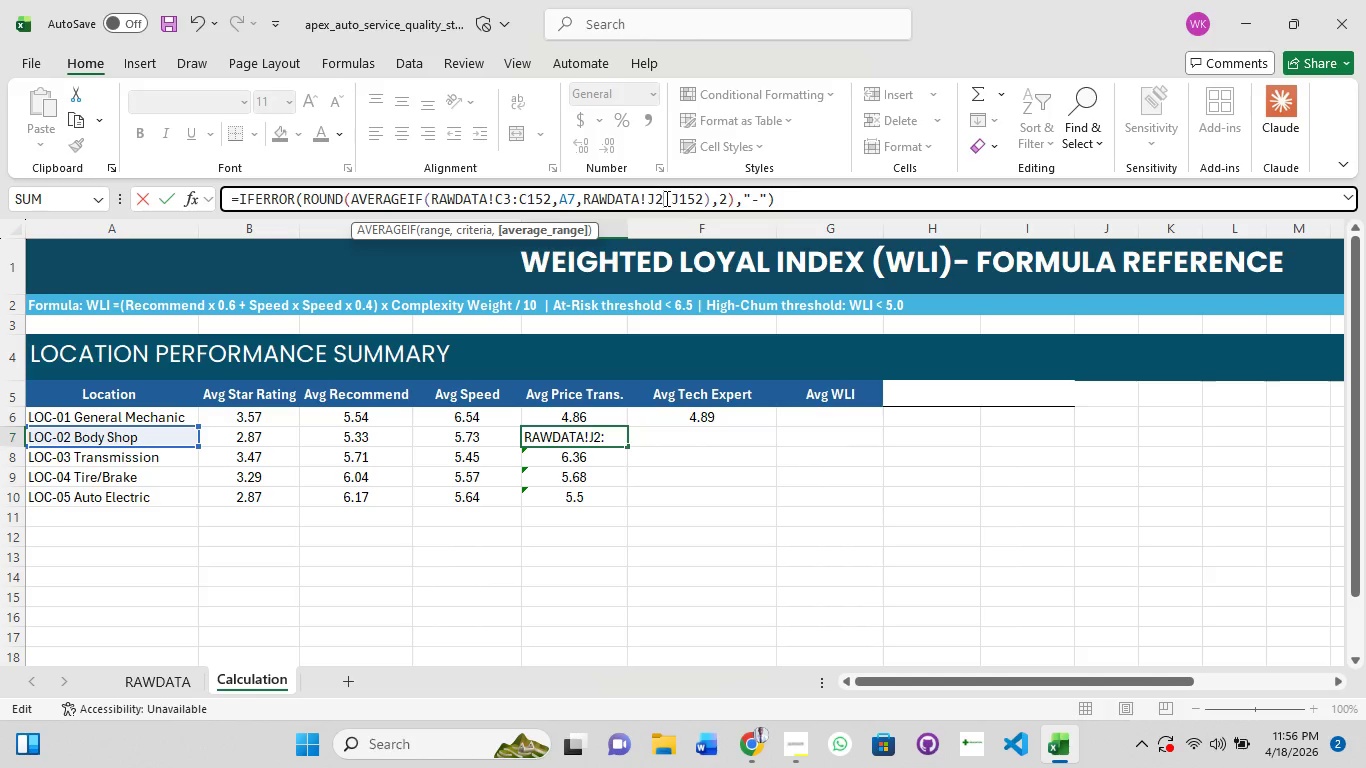 
key(Enter)
 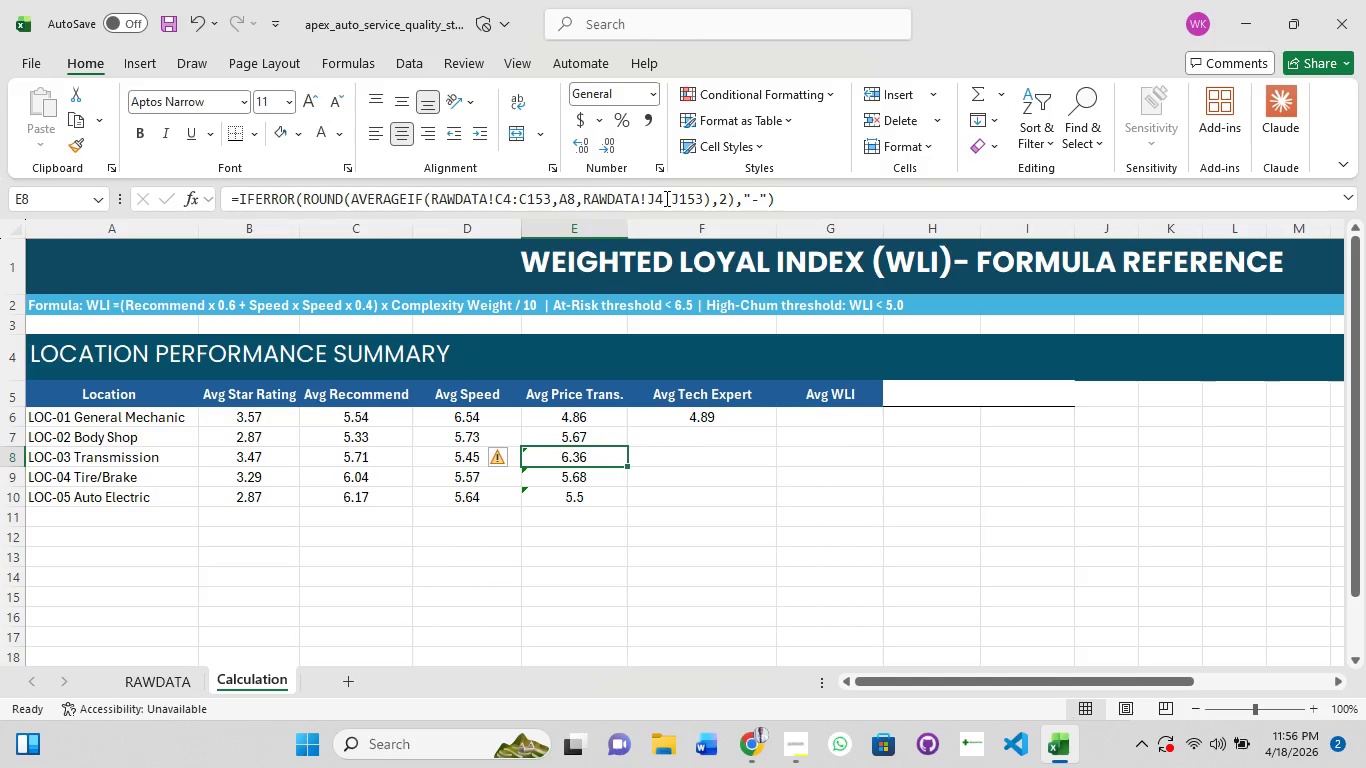 
scroll: coordinate [683, 192], scroll_direction: up, amount: 1.0
 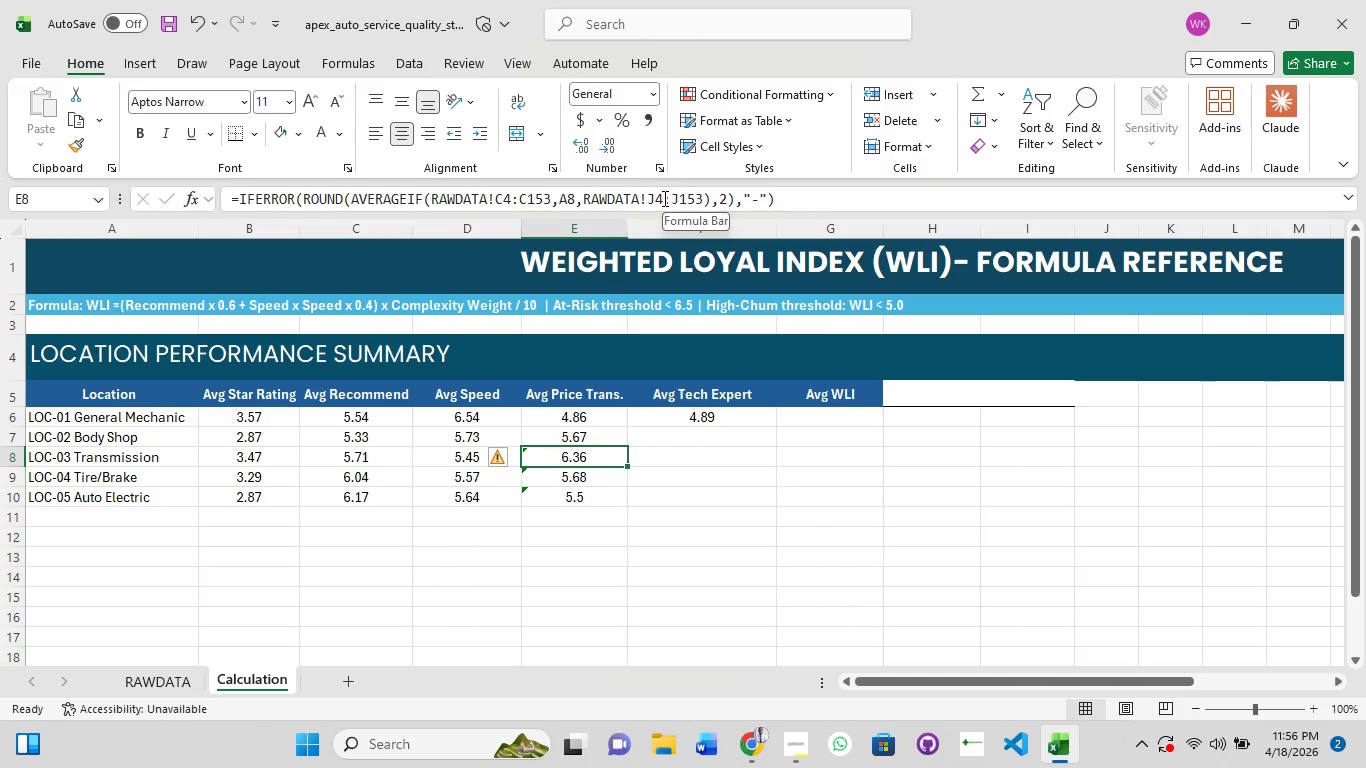 
left_click([663, 198])
 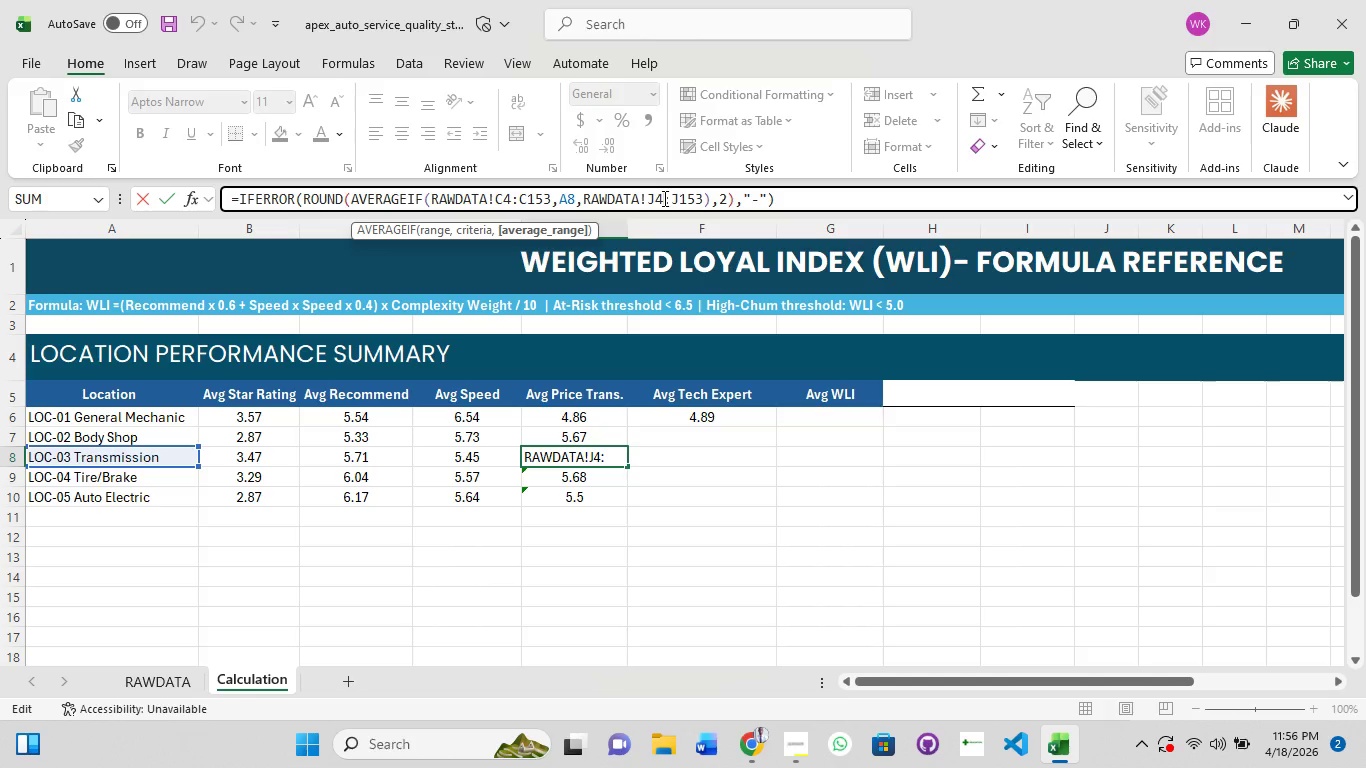 
key(Backspace)
 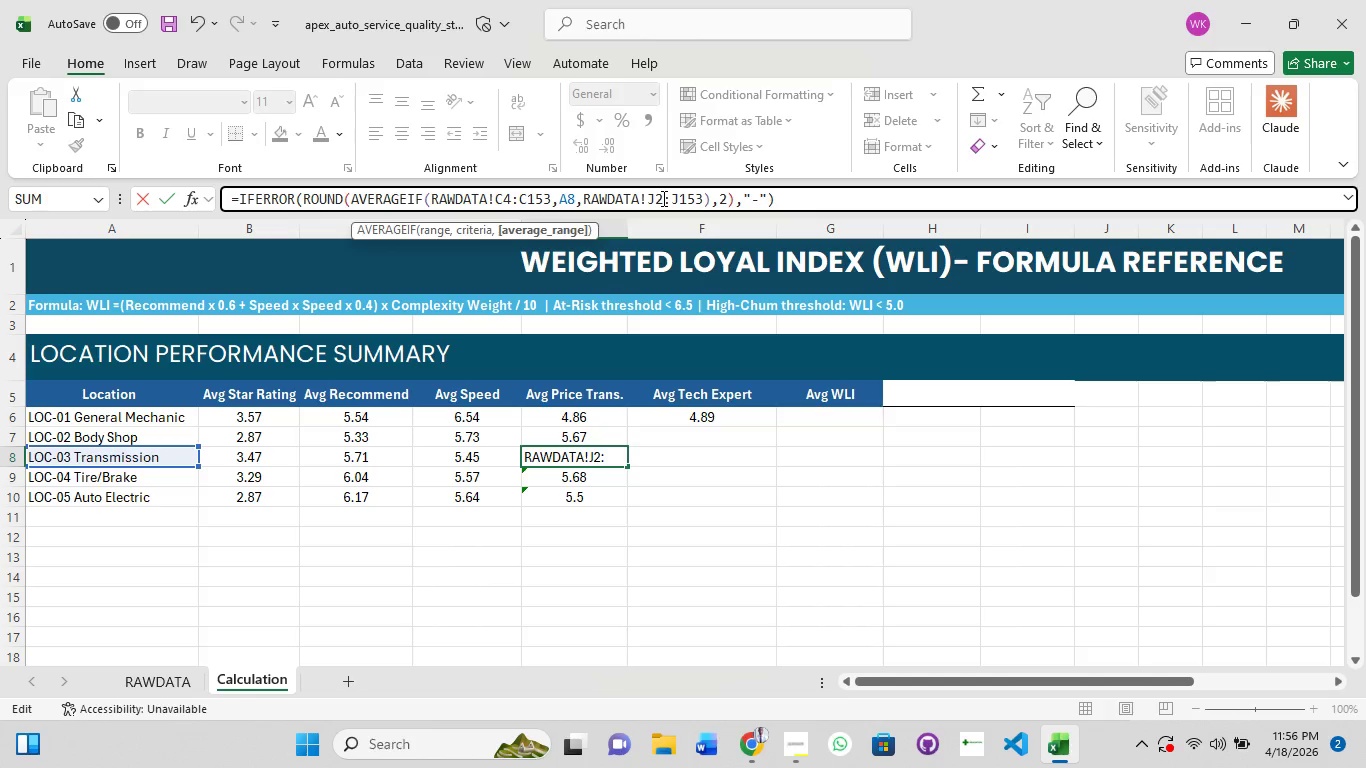 
key(2)
 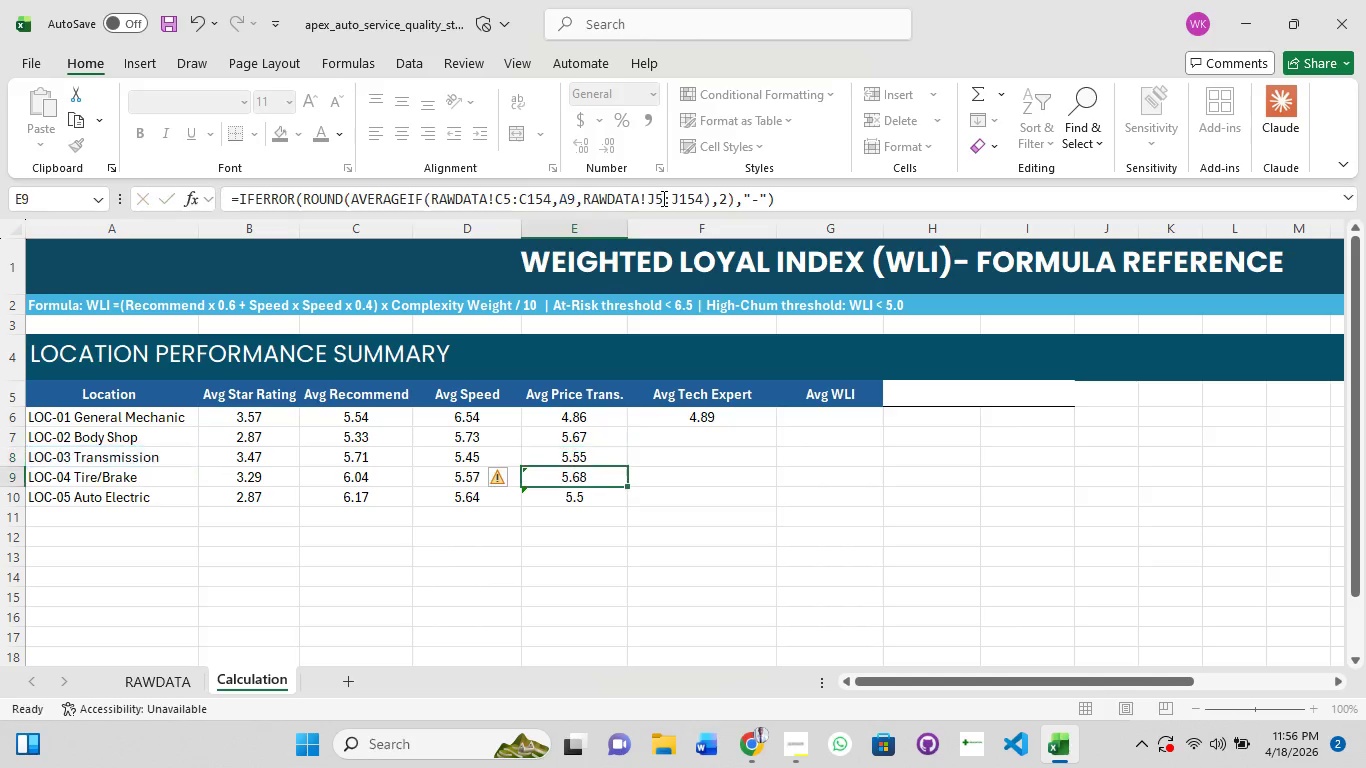 
key(Enter)
 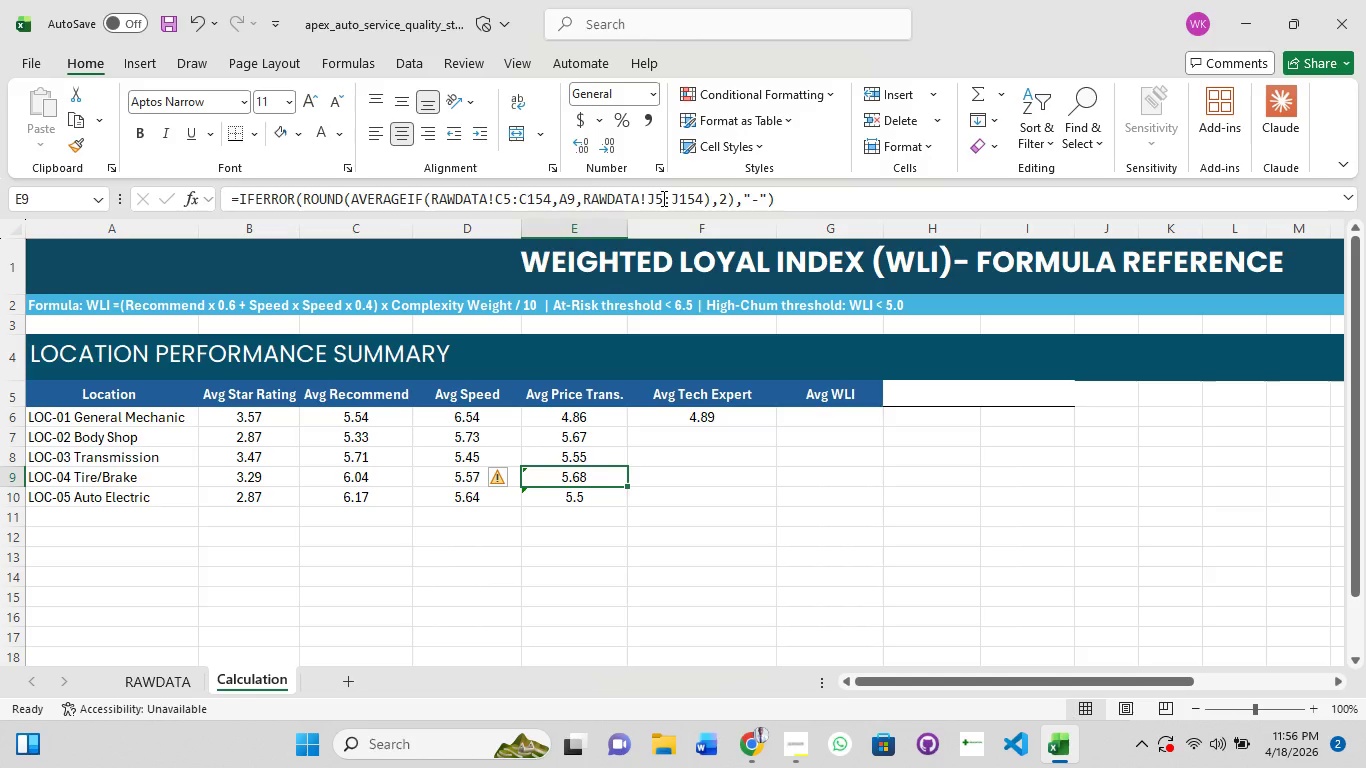 
left_click([662, 198])
 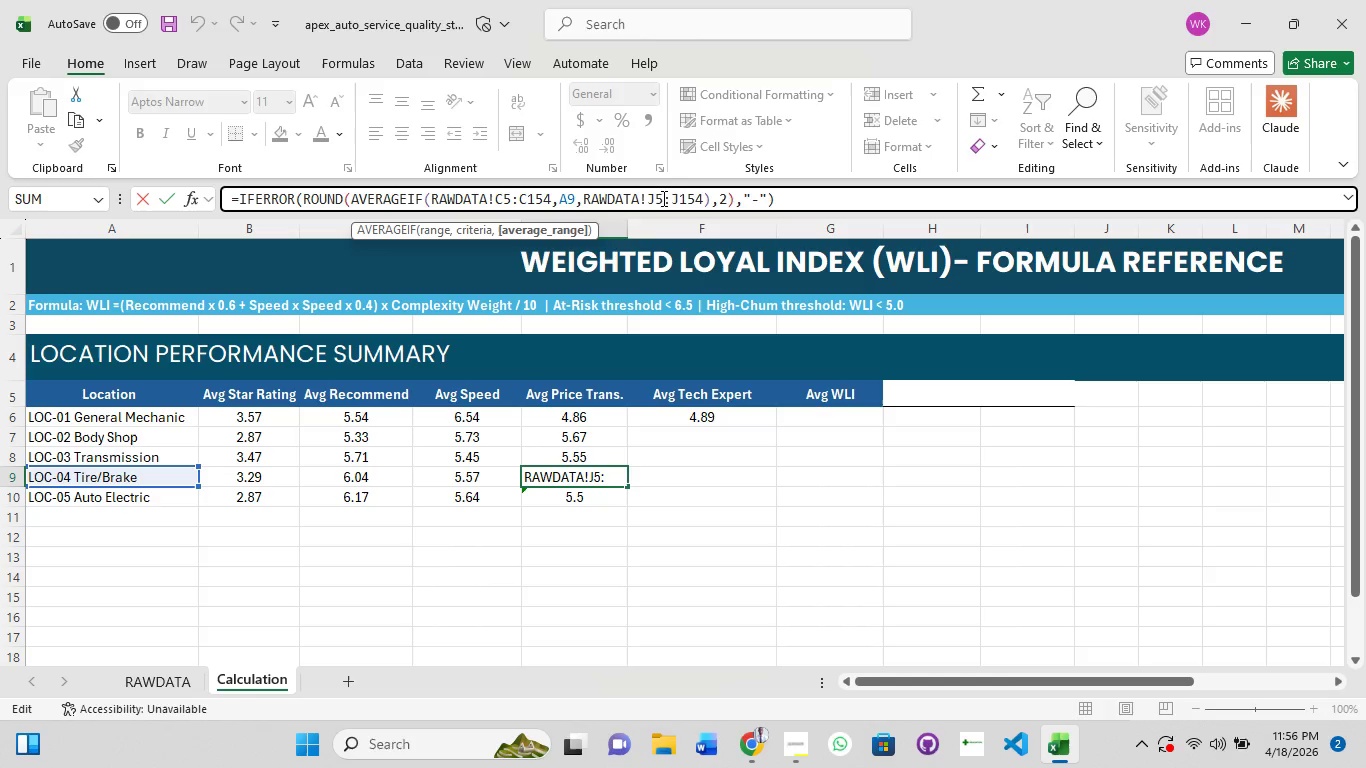 
key(Backspace)
 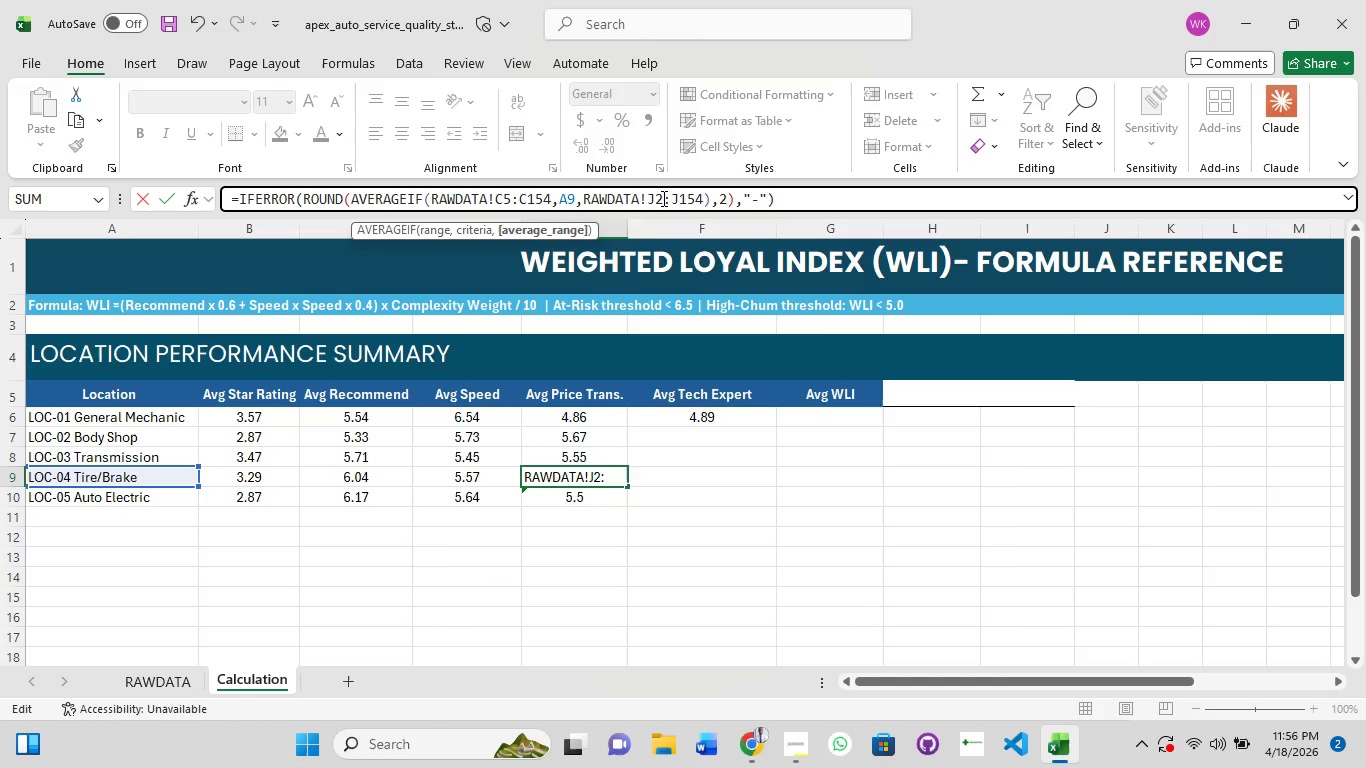 
key(2)
 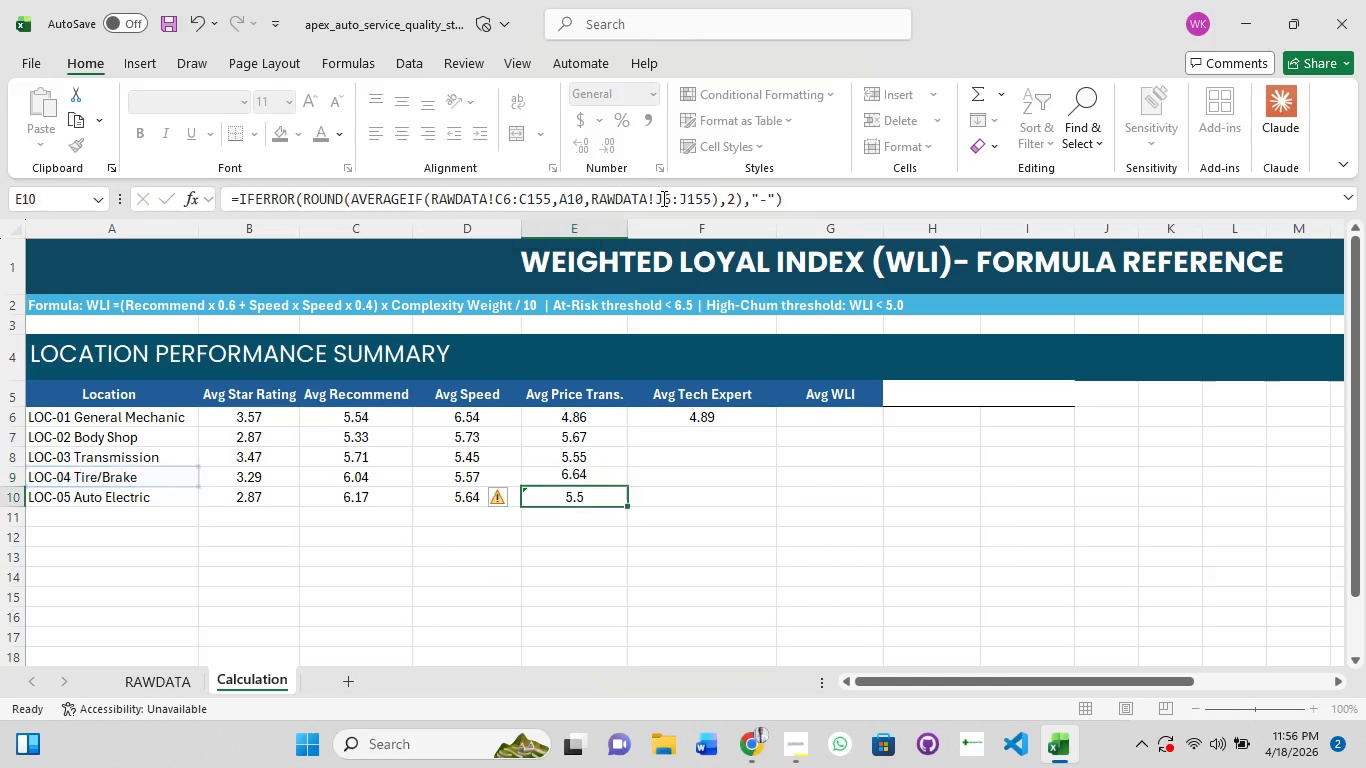 
key(Enter)
 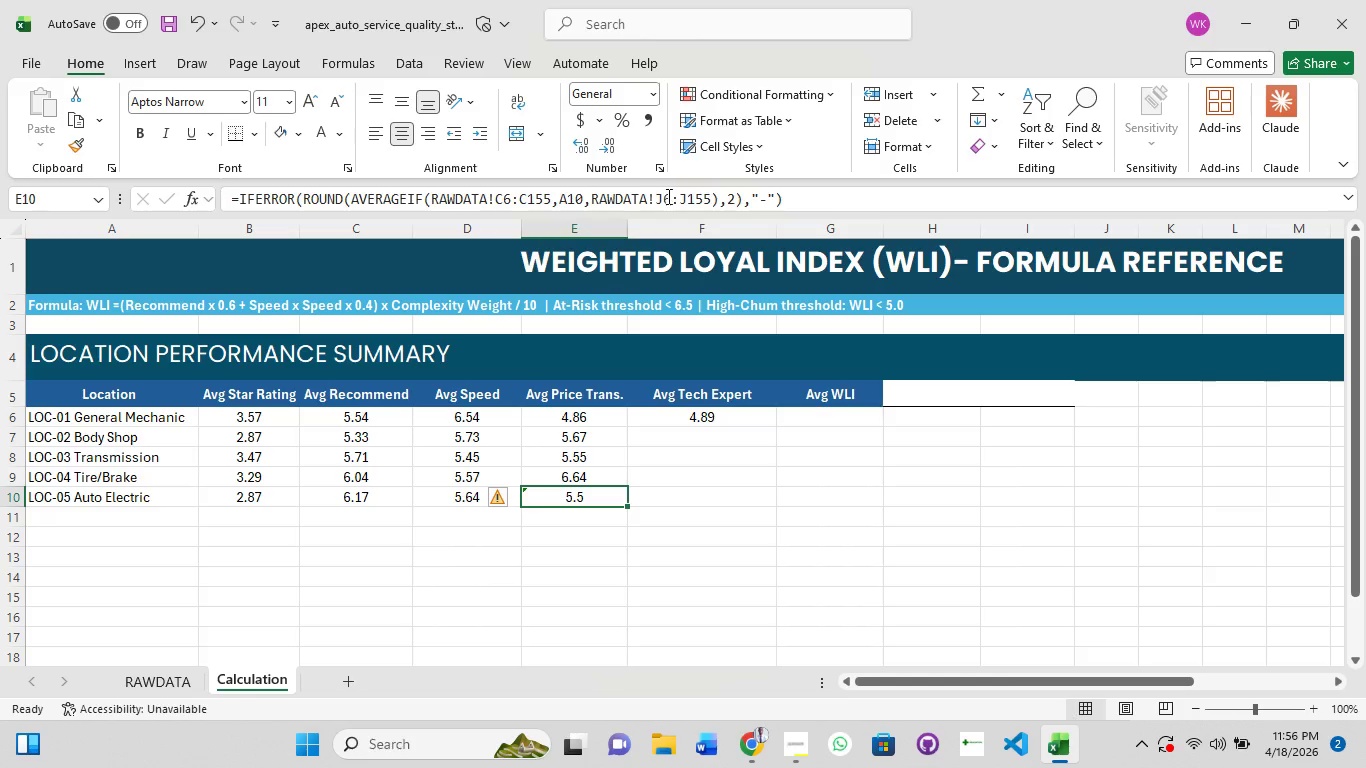 
left_click([667, 196])
 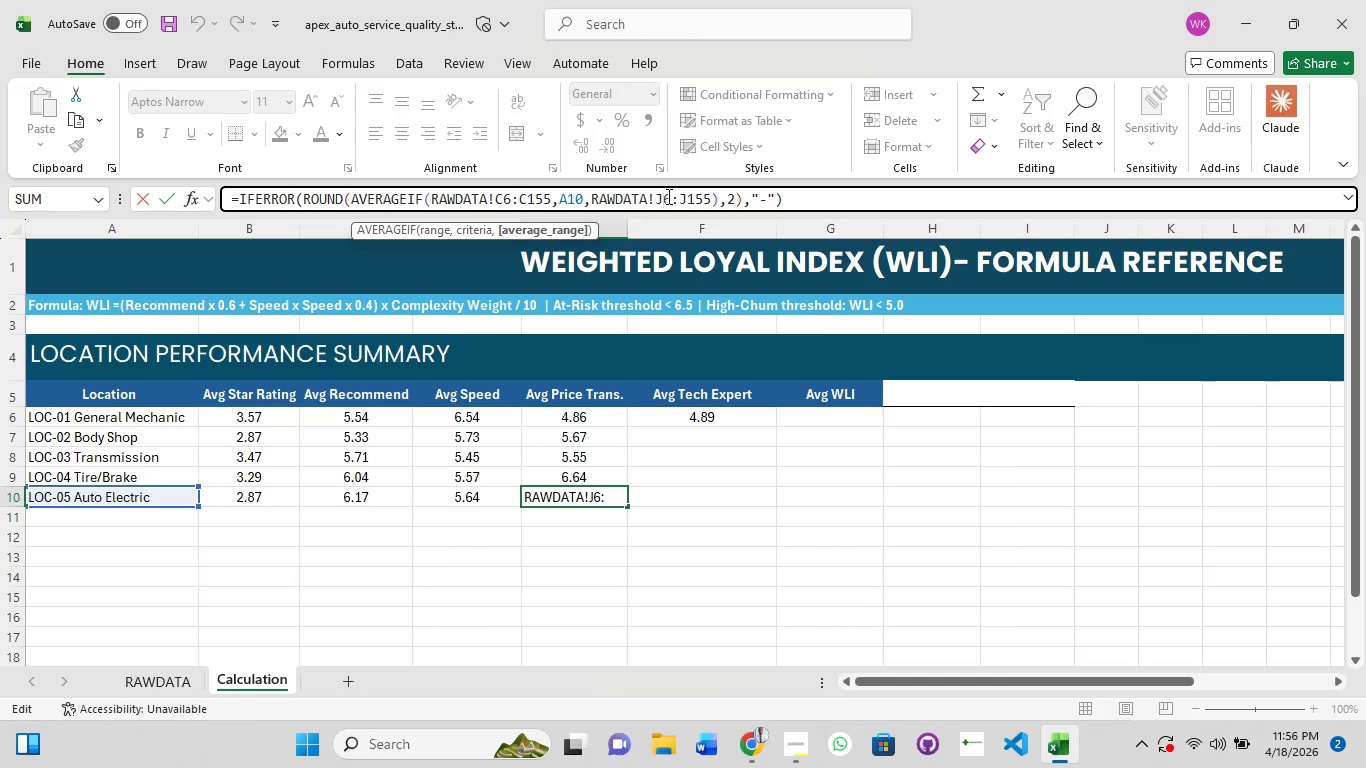 
key(ArrowRight)
 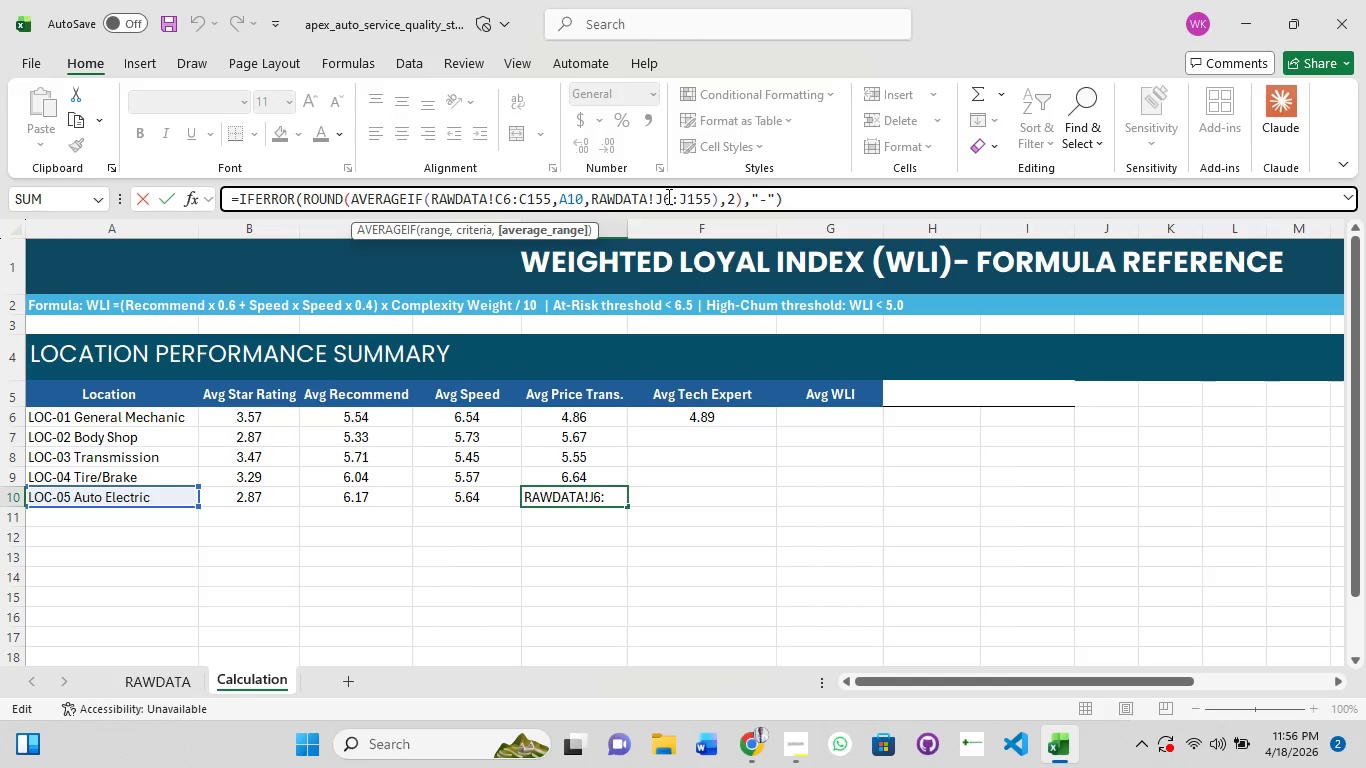 
key(Backspace)
 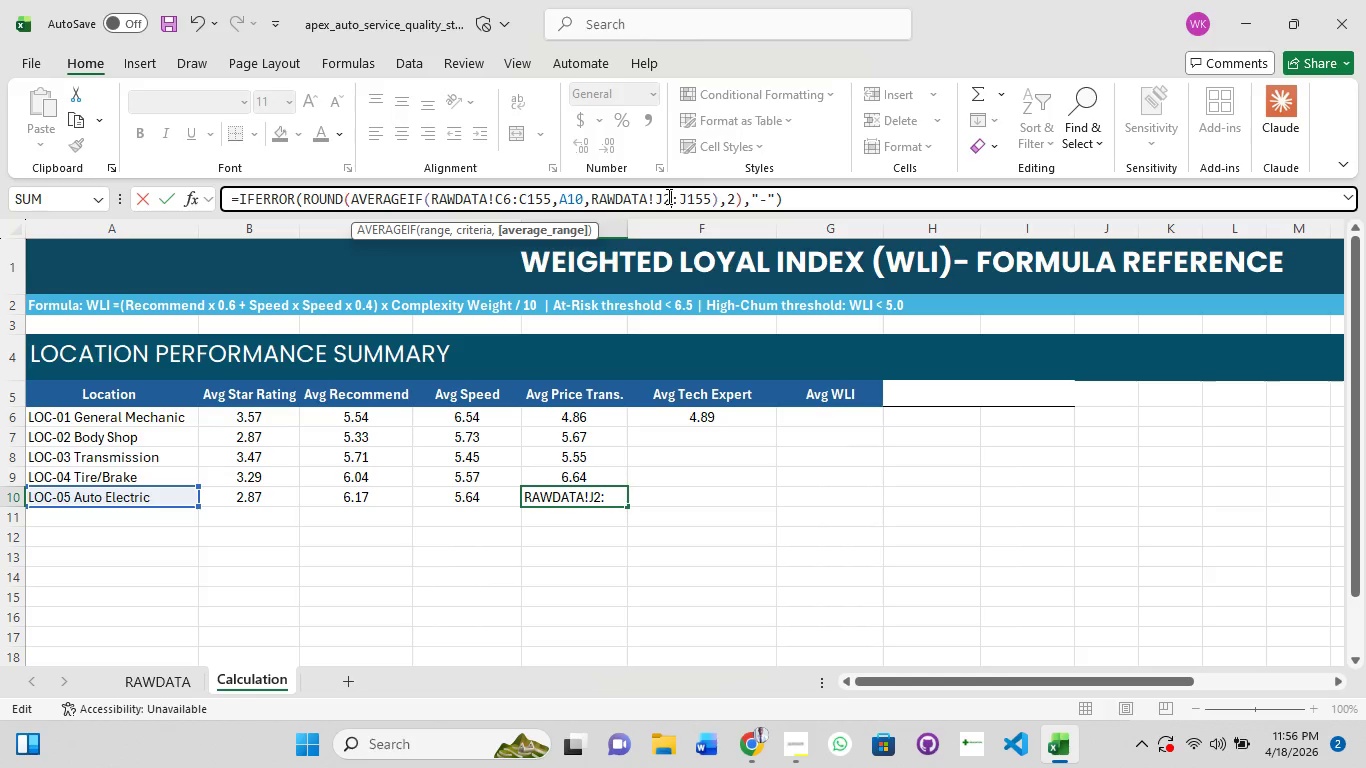 
key(2)
 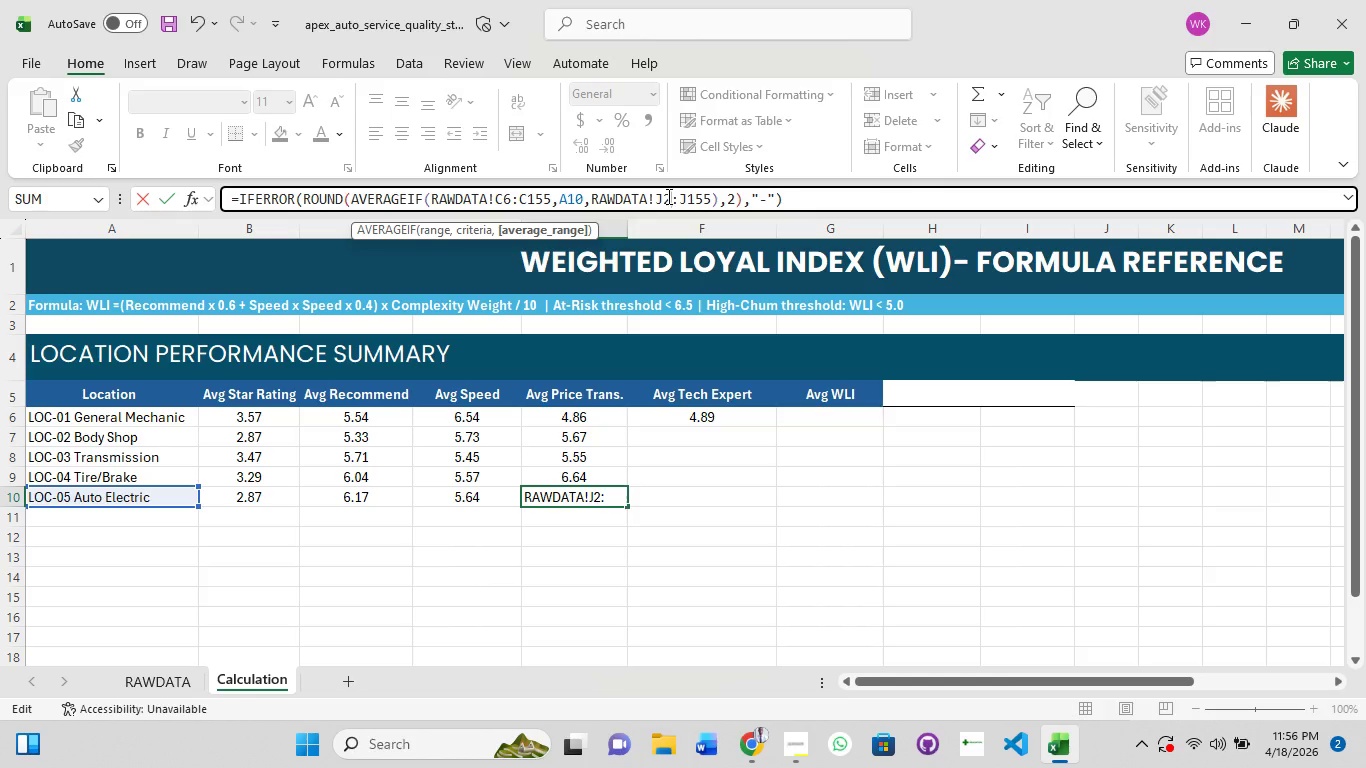 
key(Enter)
 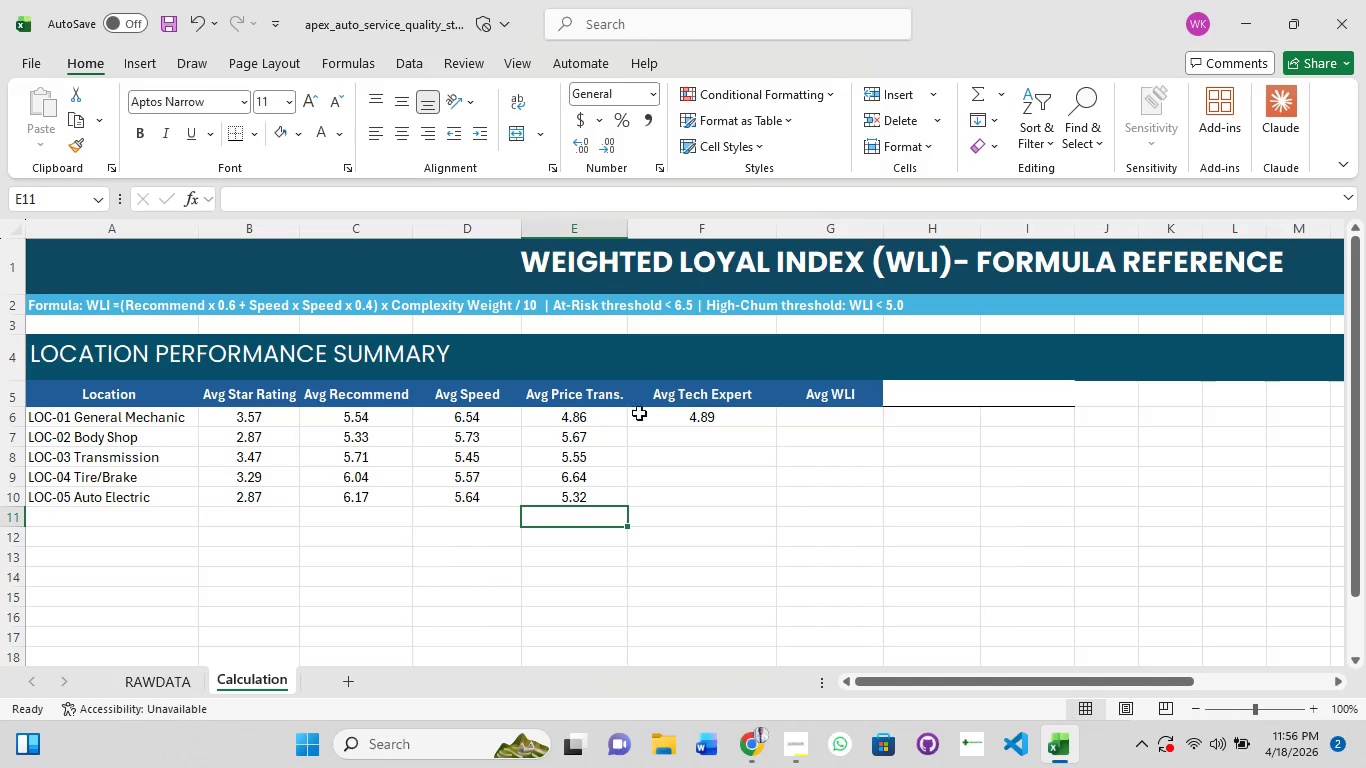 
left_click([684, 416])
 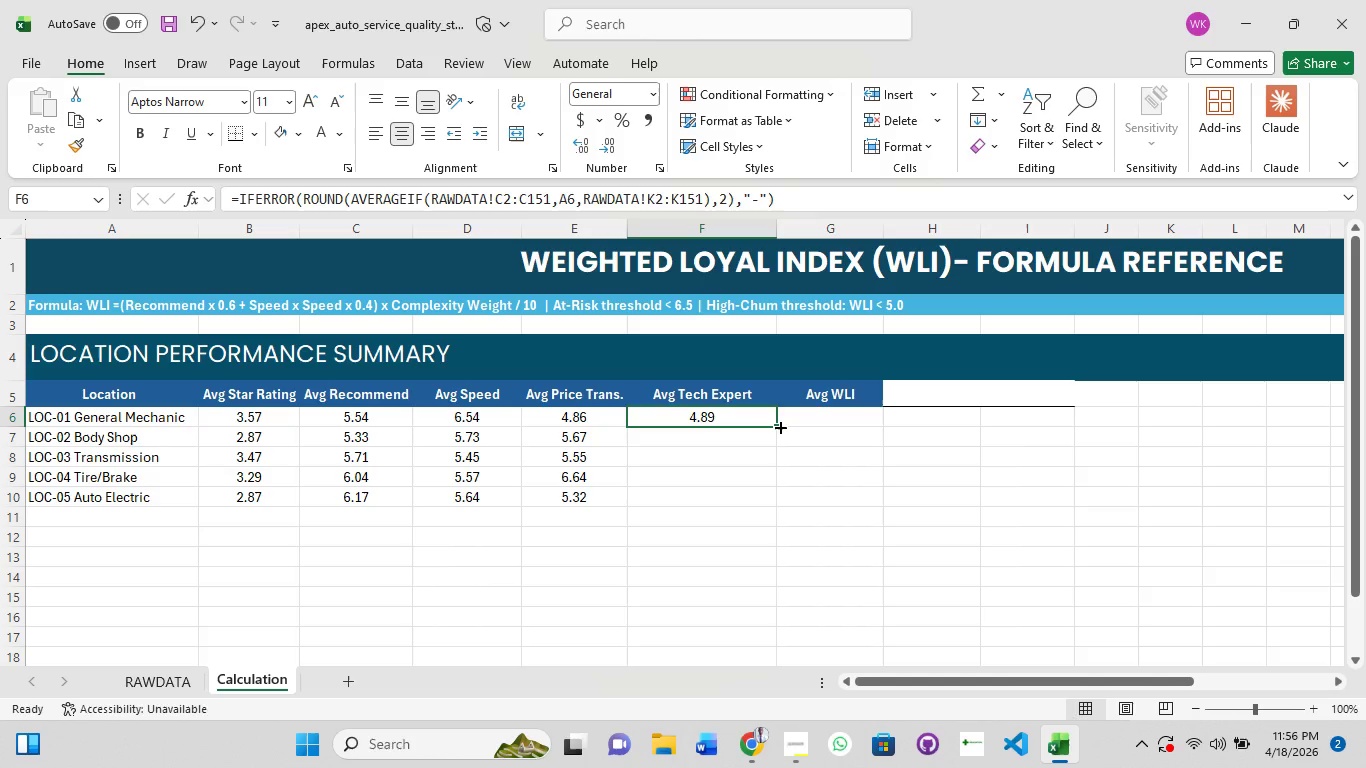 
left_click_drag(start_coordinate=[779, 426], to_coordinate=[753, 505])
 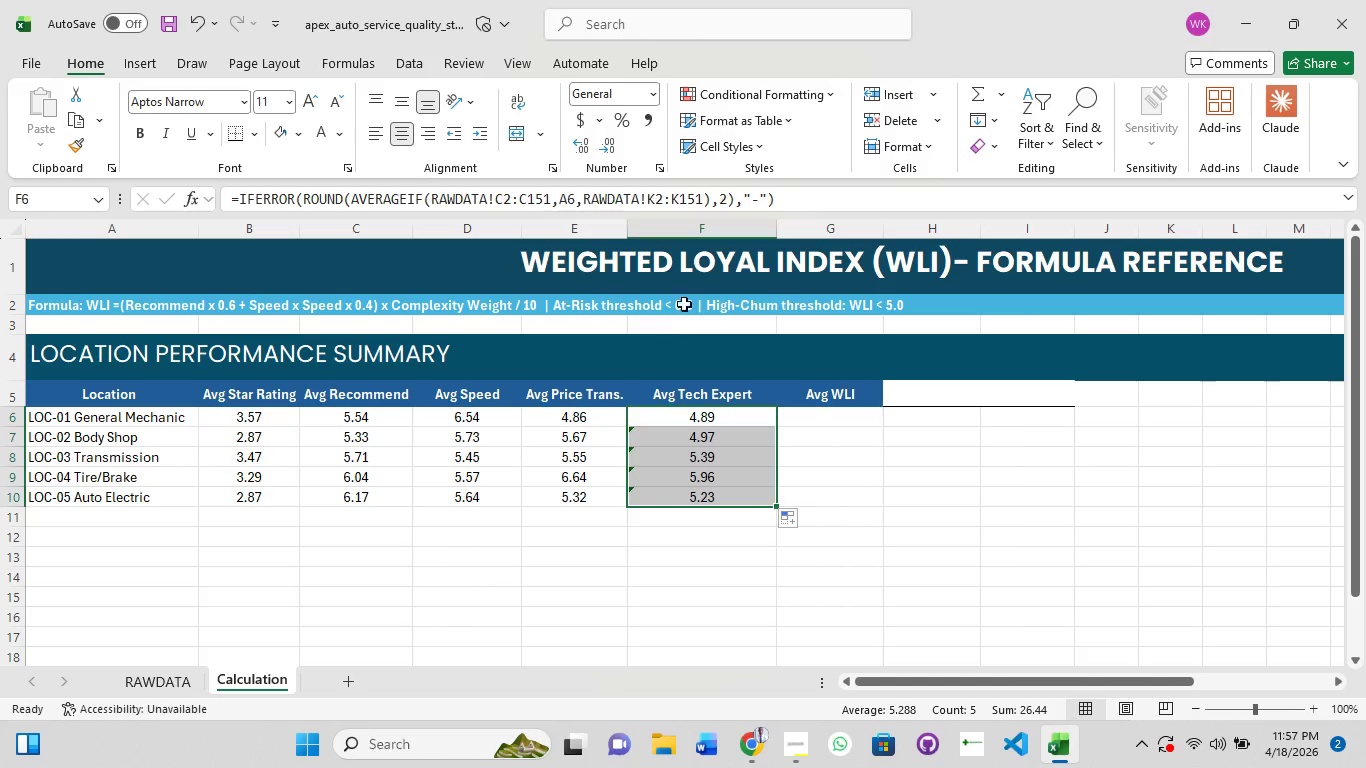 
left_click([801, 447])
 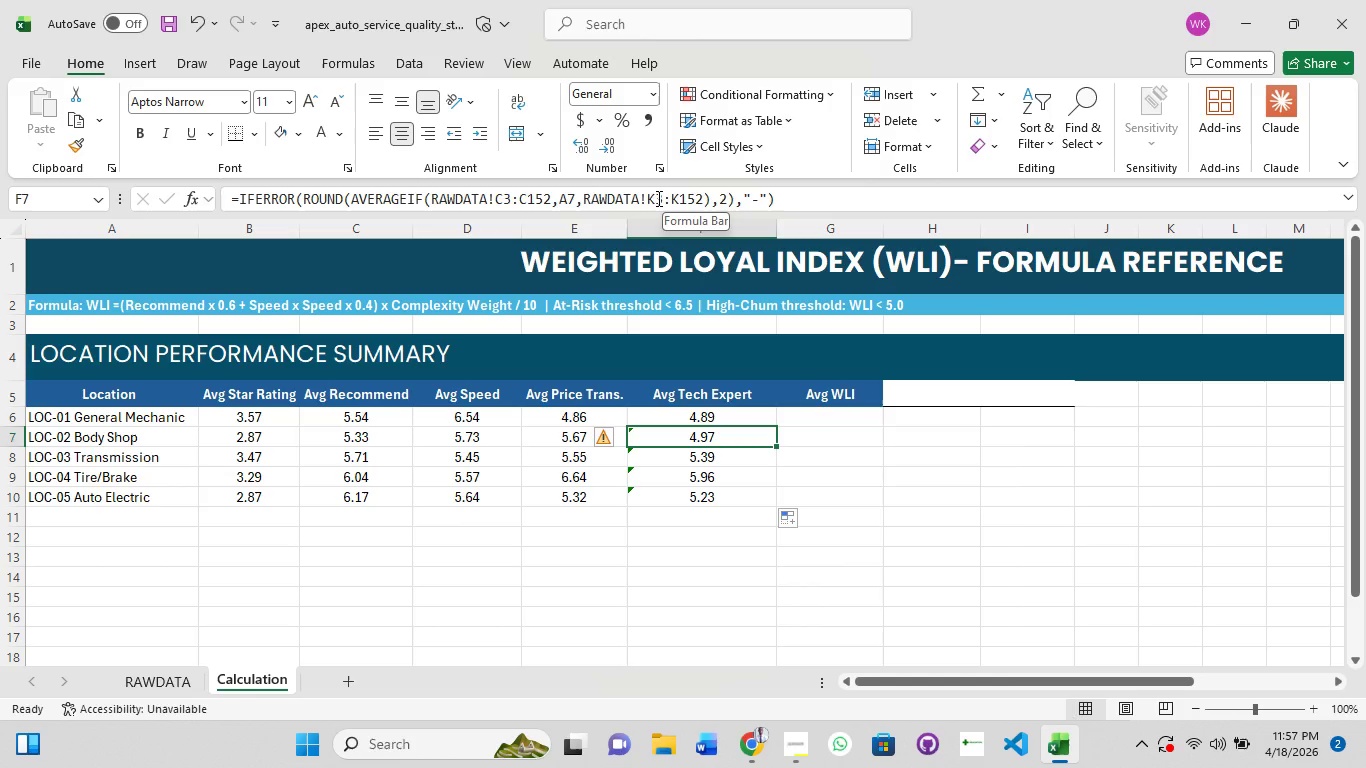 
wait(5.81)
 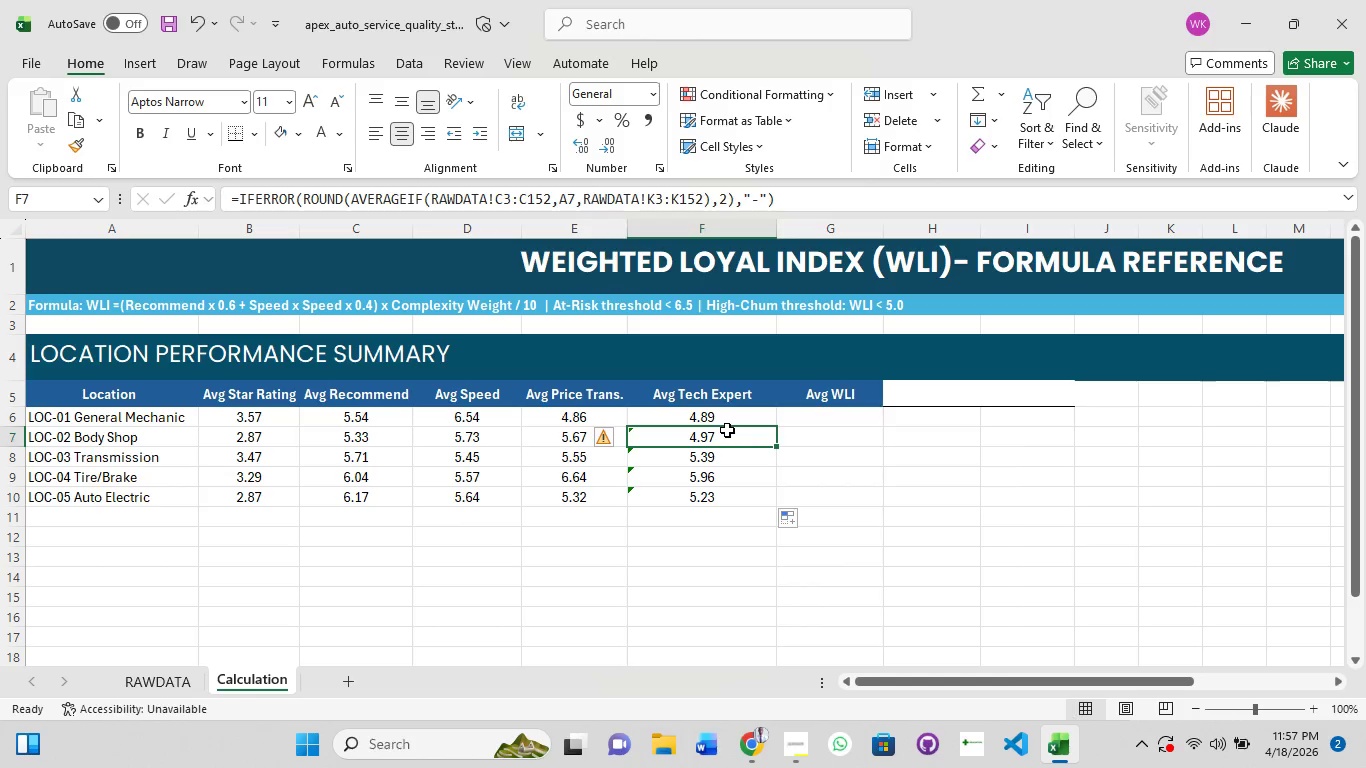 
left_click([662, 193])
 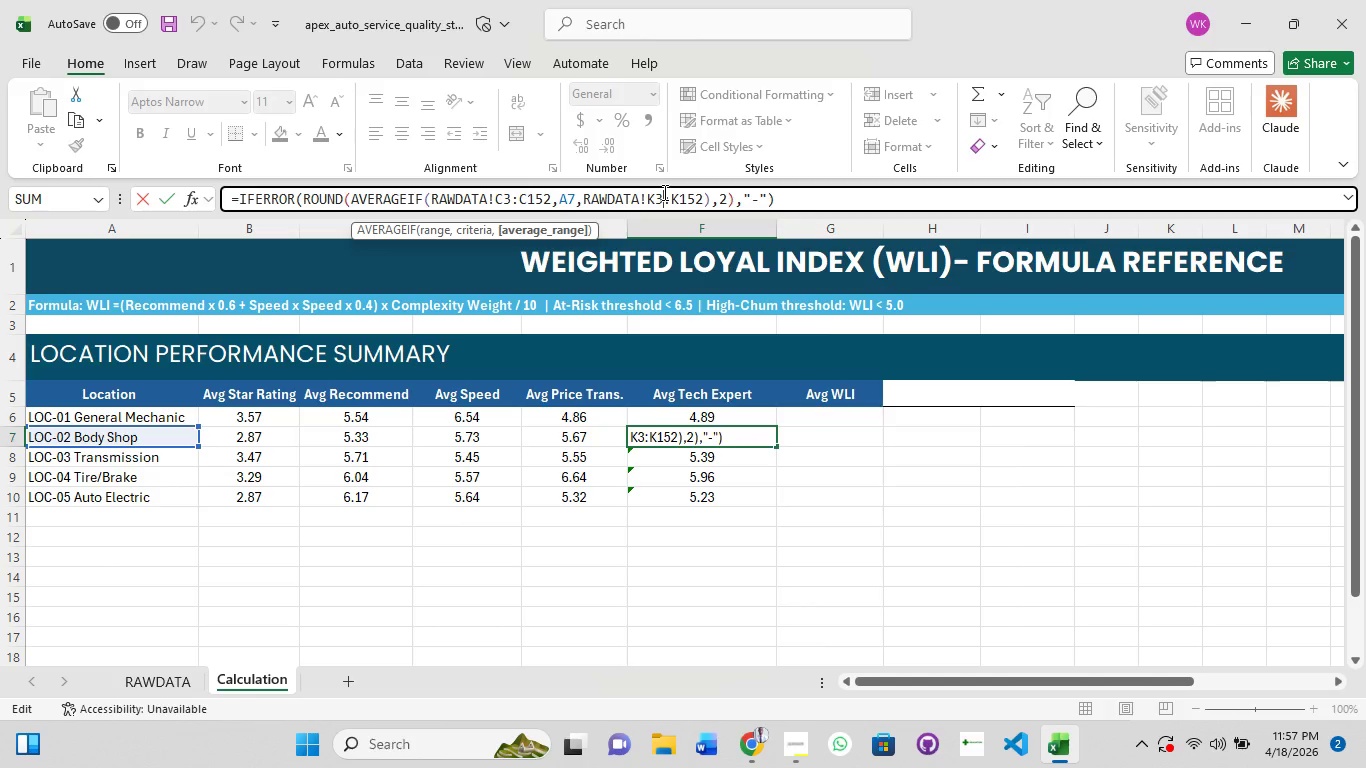 
key(Backspace)
 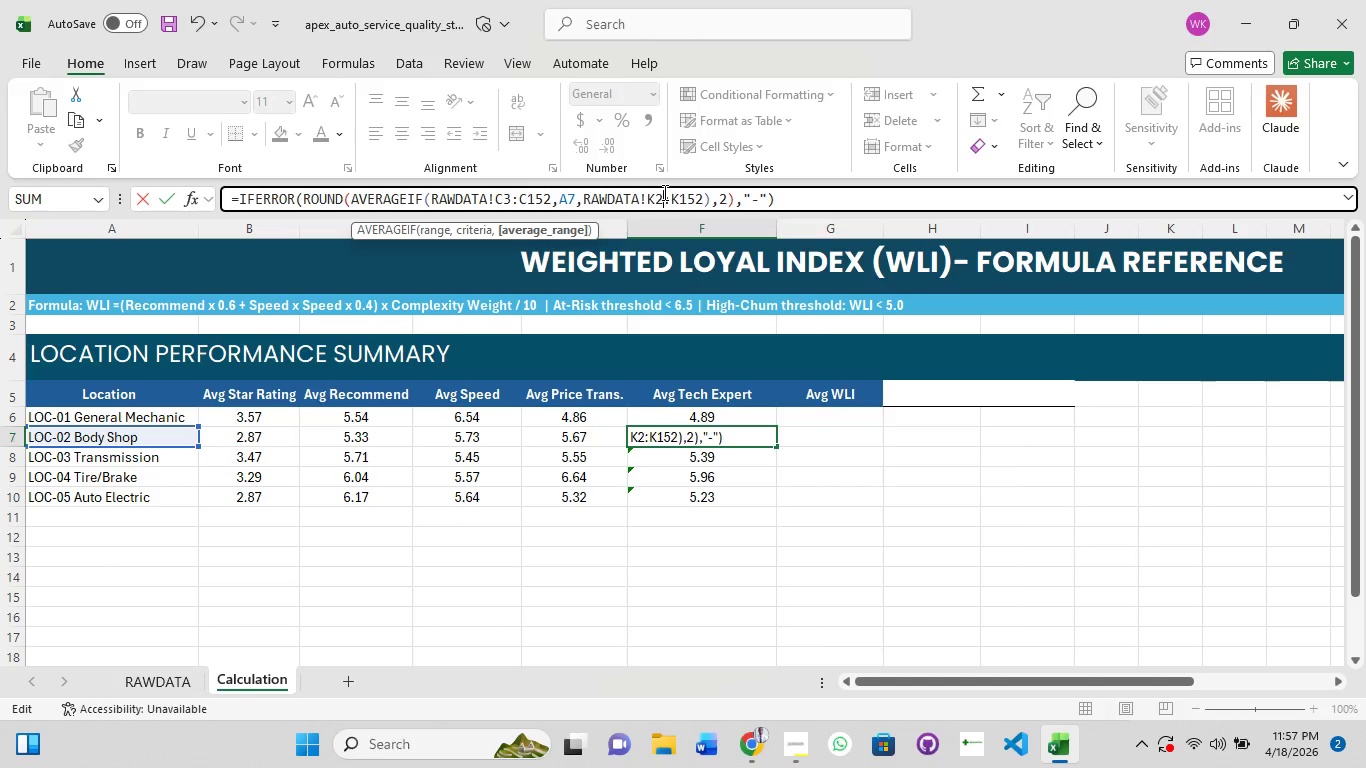 
key(2)
 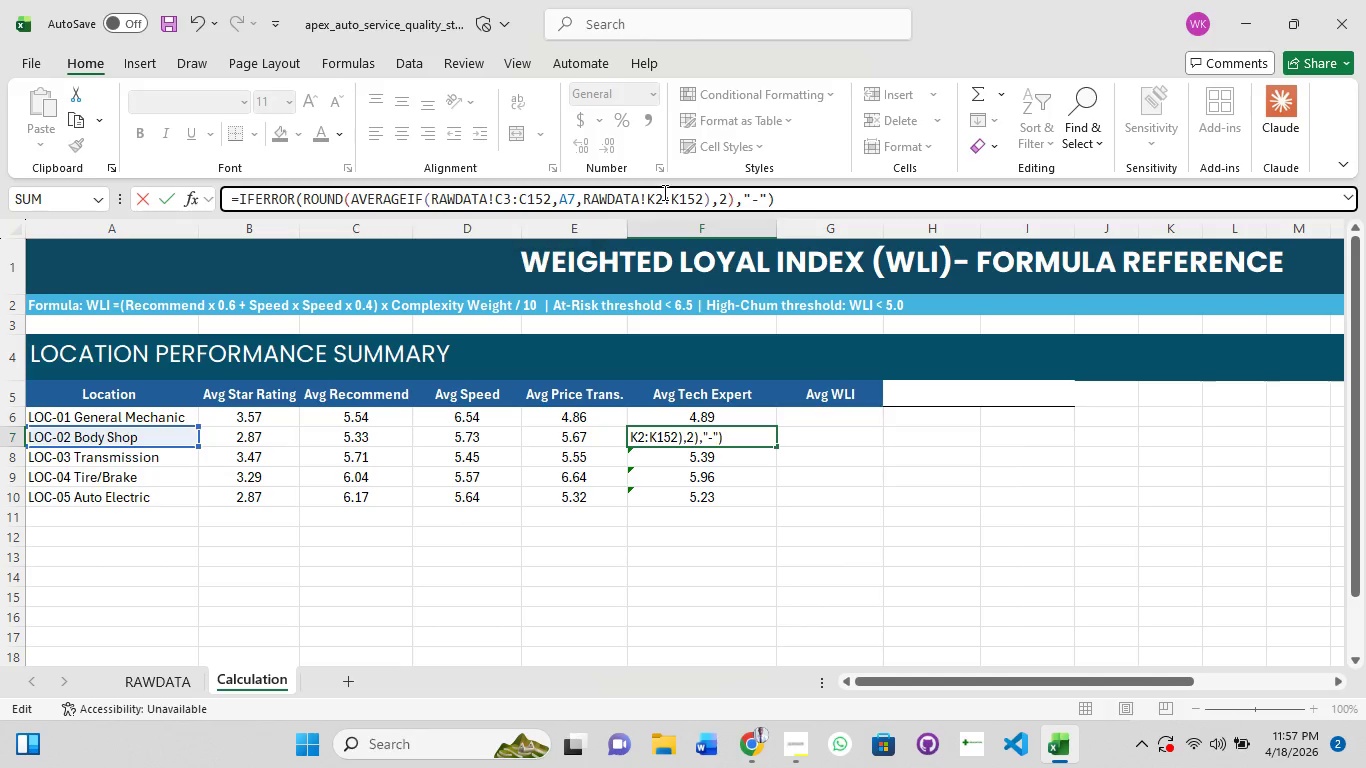 
key(Enter)
 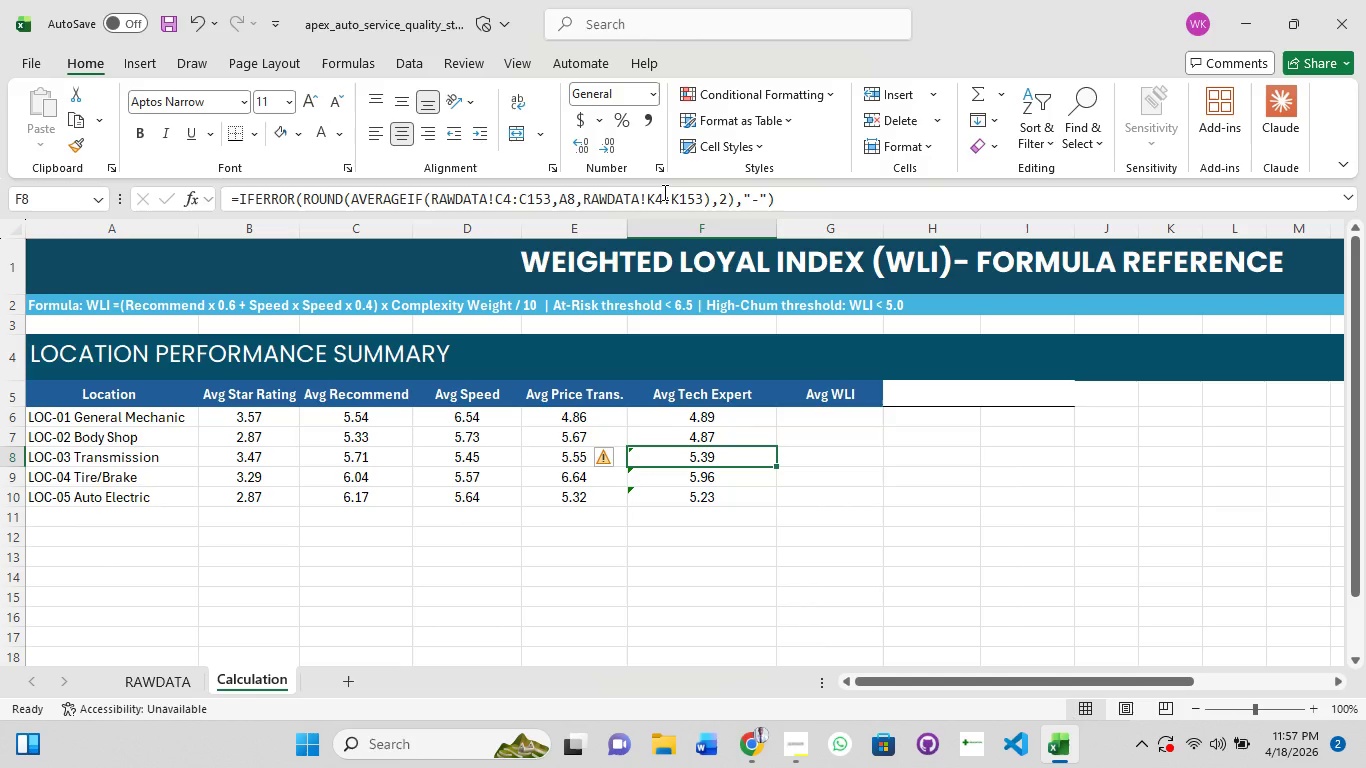 
left_click([663, 192])
 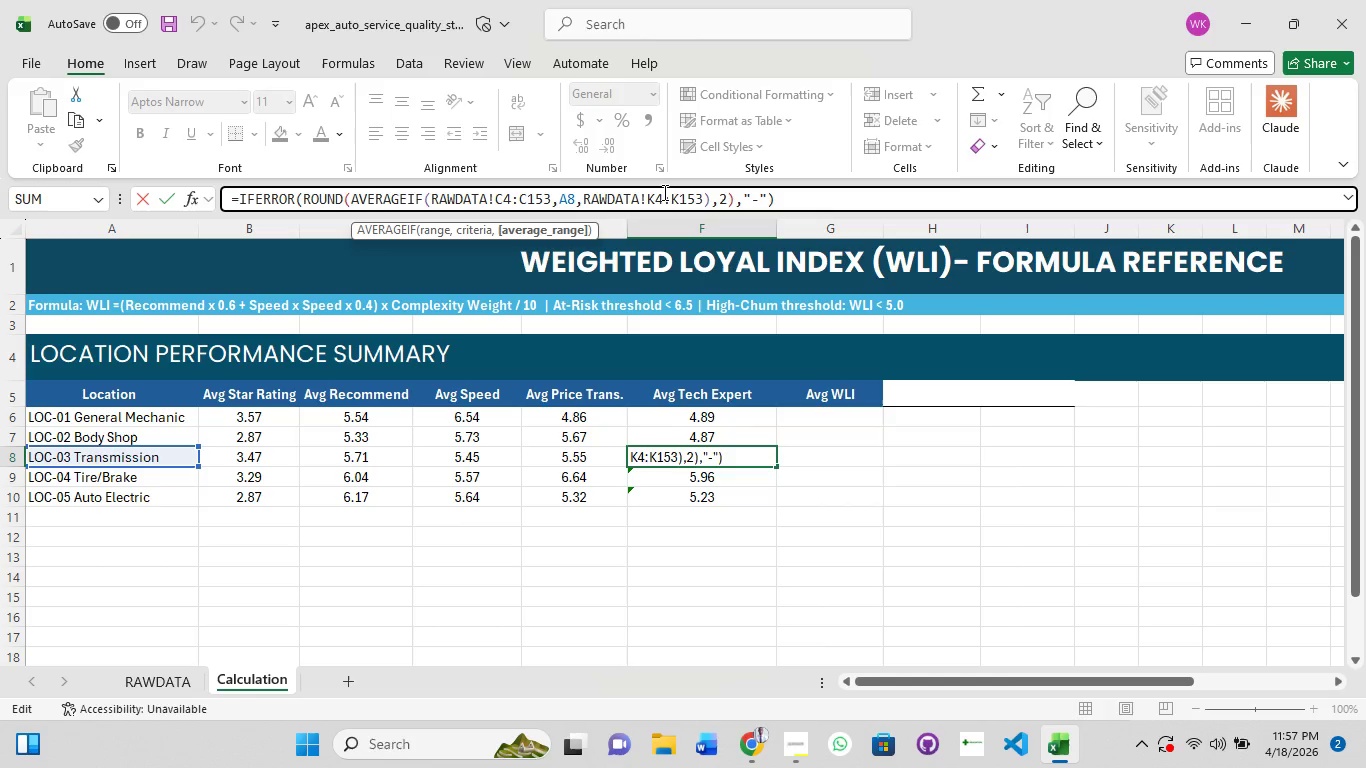 
key(Backspace)
 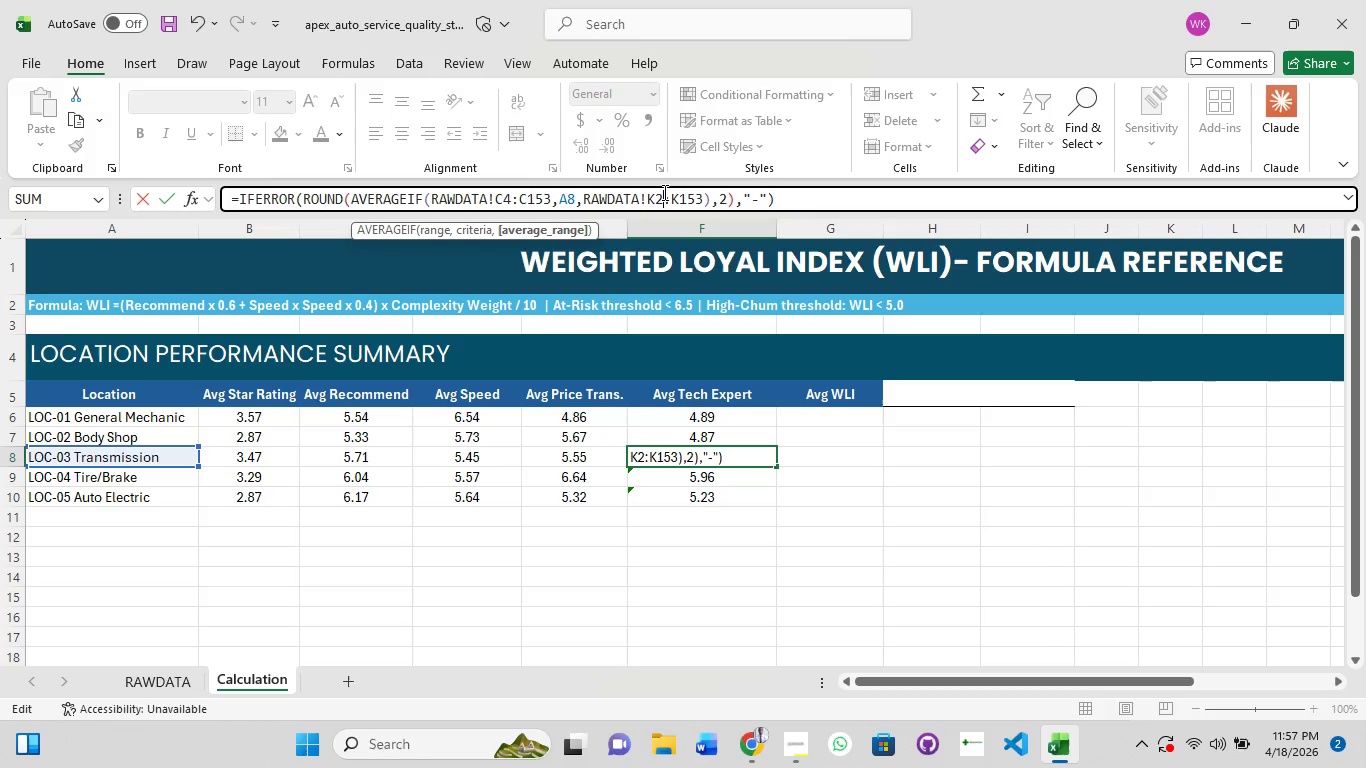 
key(2)
 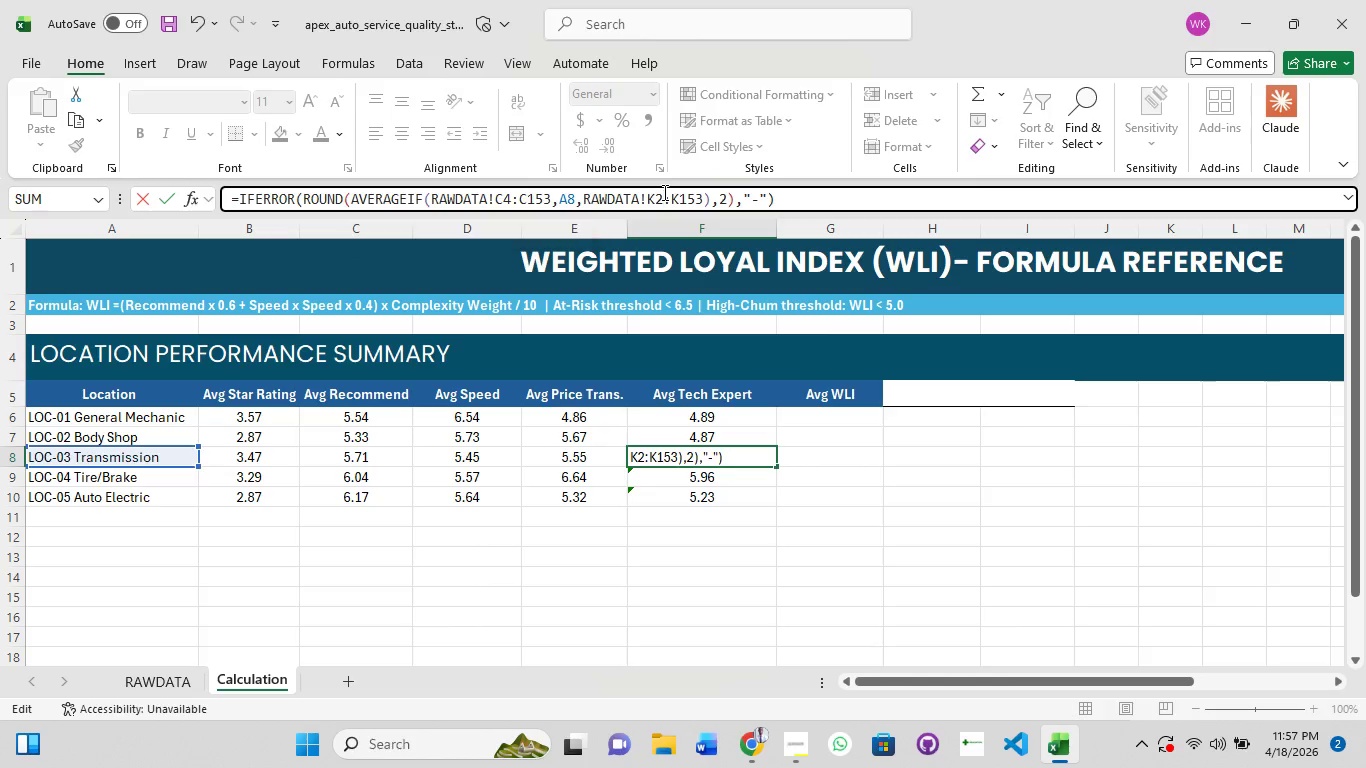 
key(Enter)
 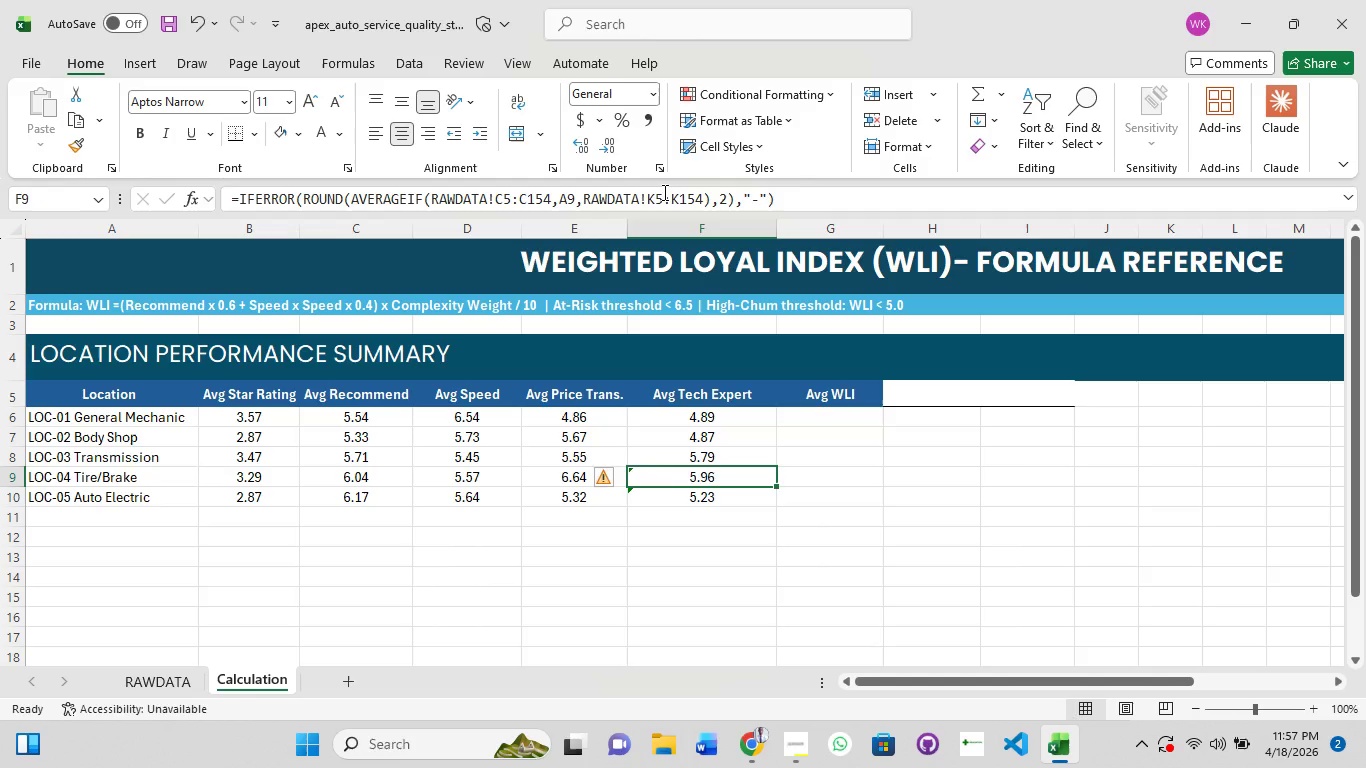 
left_click([663, 192])
 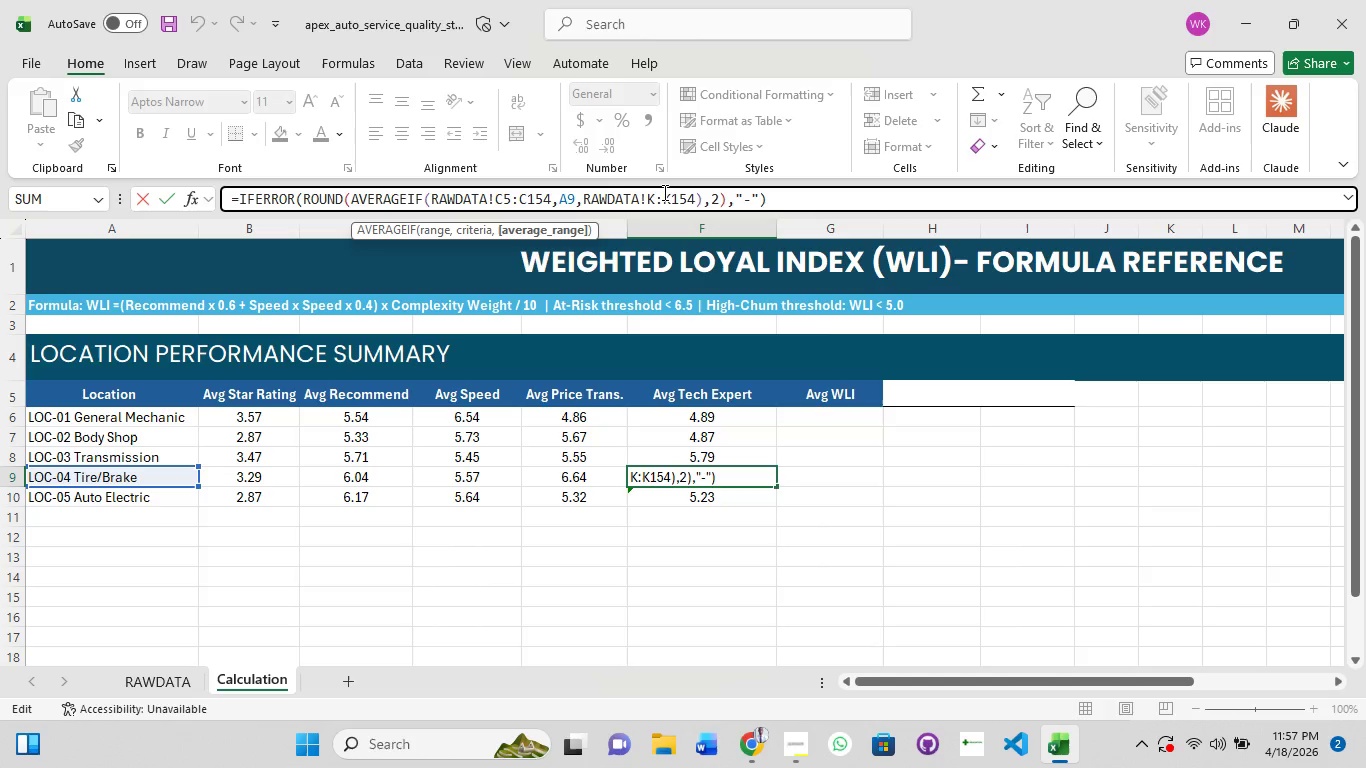 
key(Backspace)
 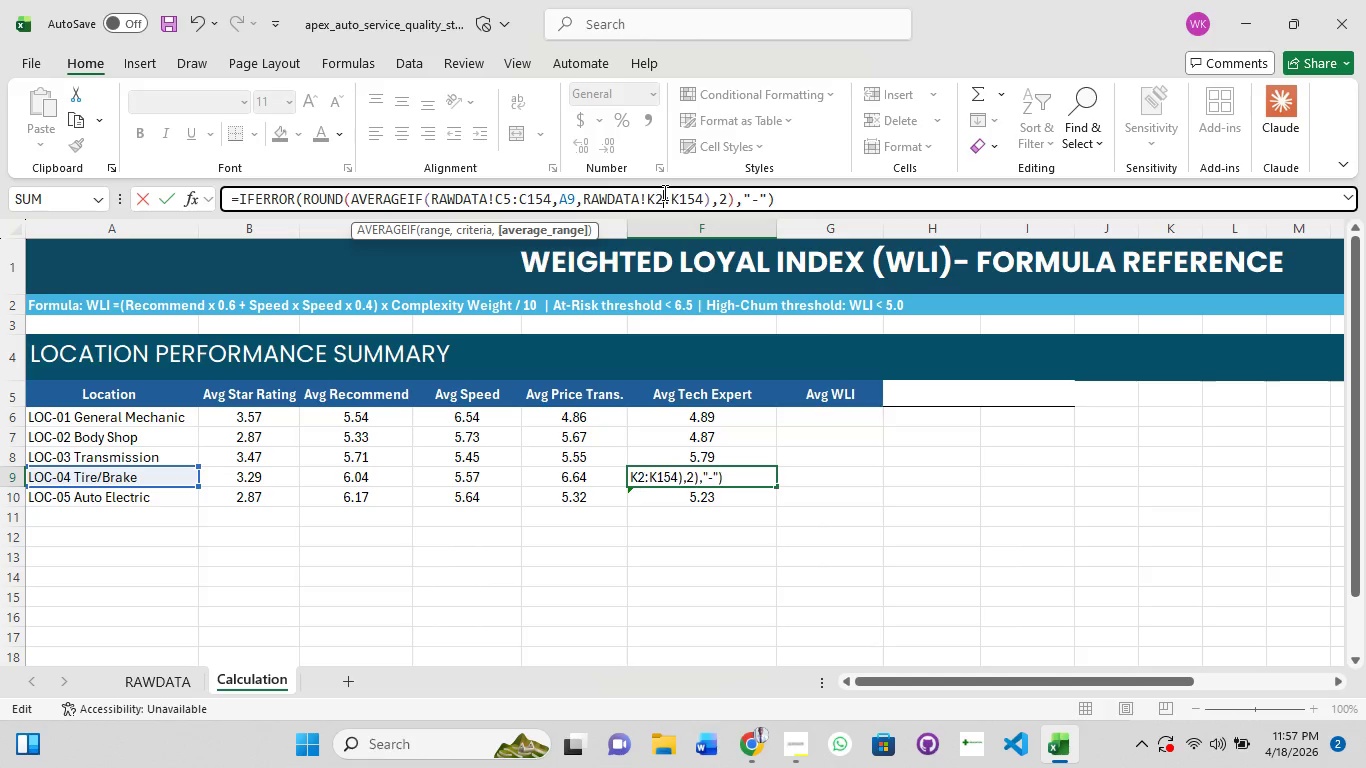 
key(2)
 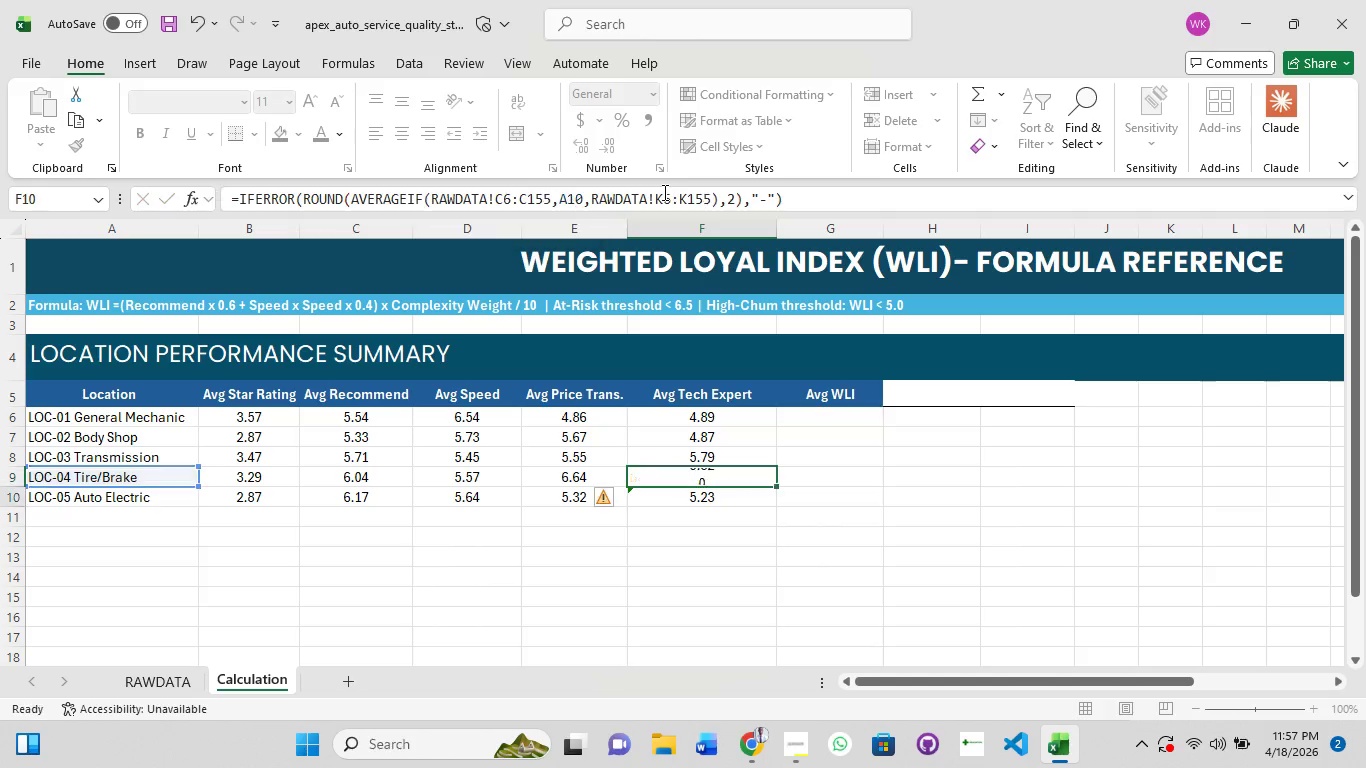 
key(Enter)
 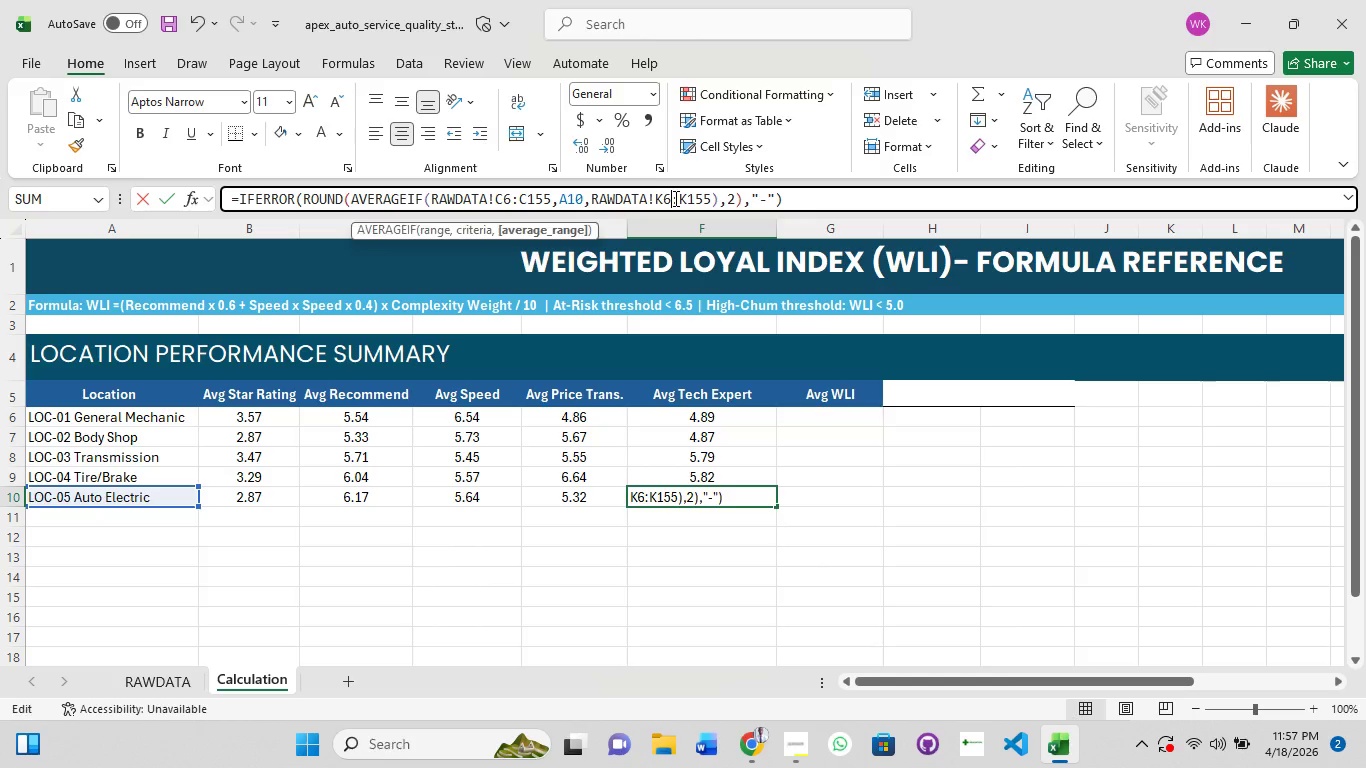 
key(Backspace)
 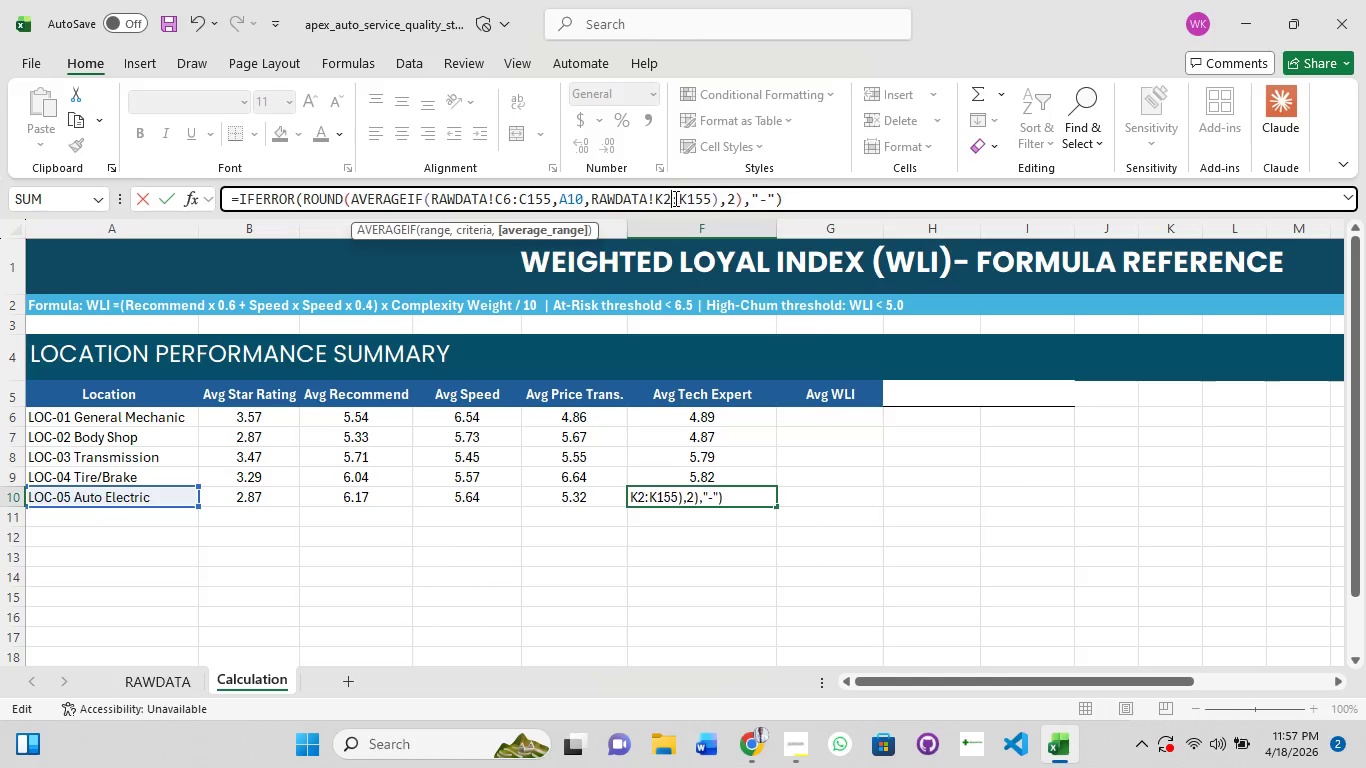 
key(2)
 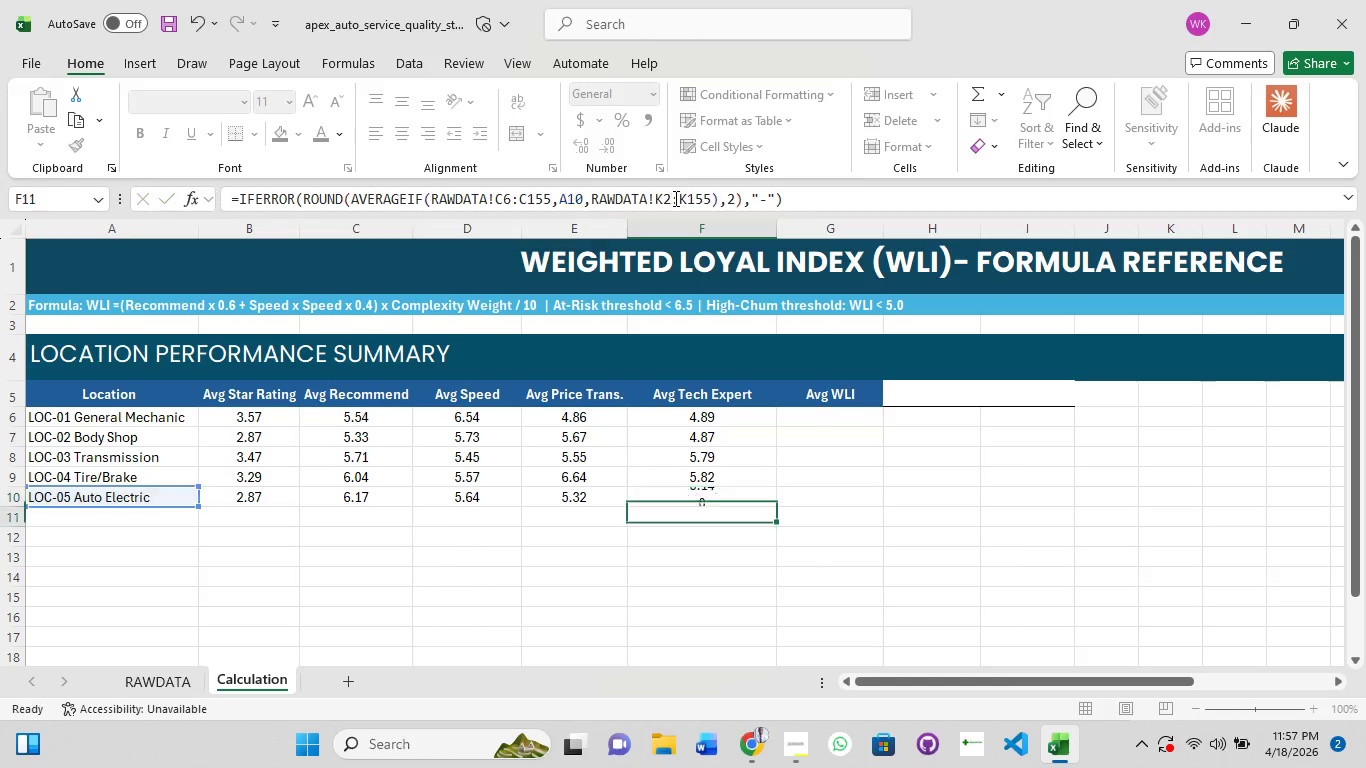 
key(Enter)
 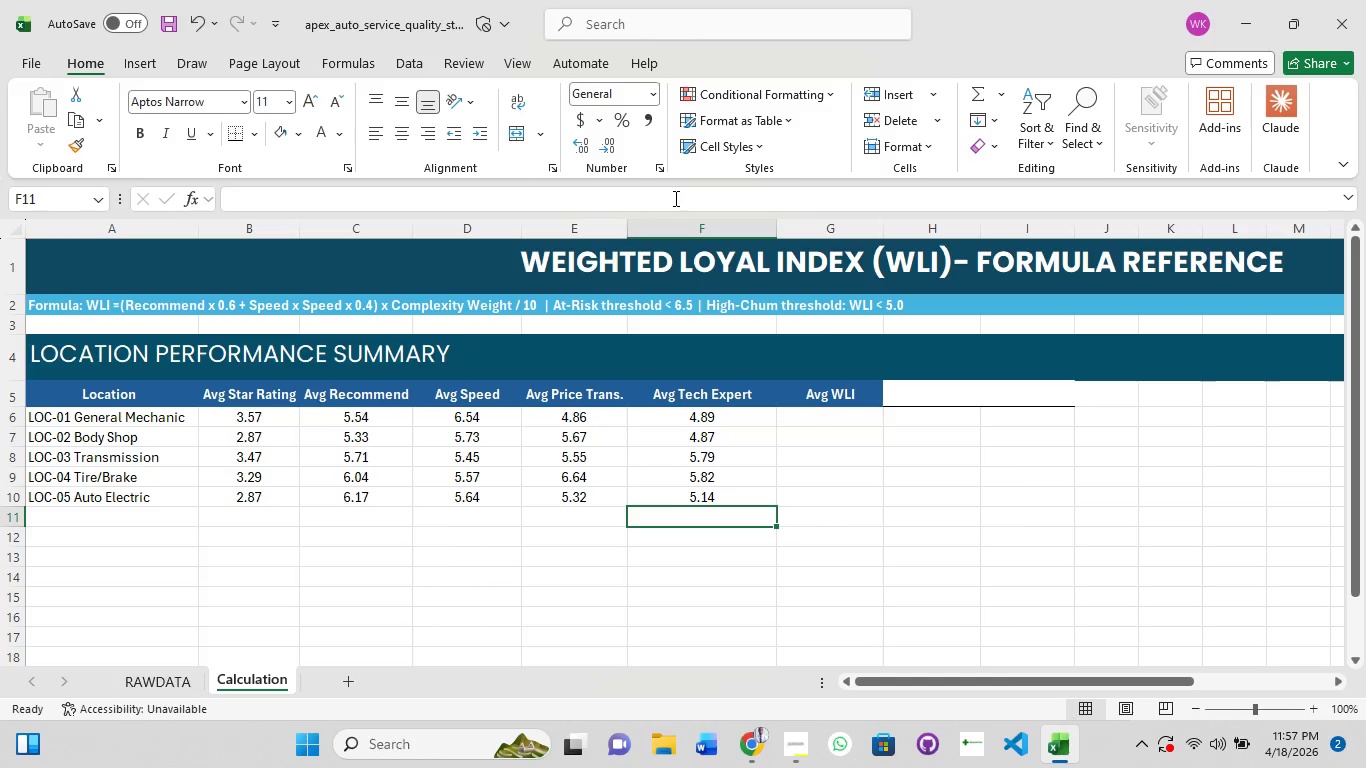 
wait(17.05)
 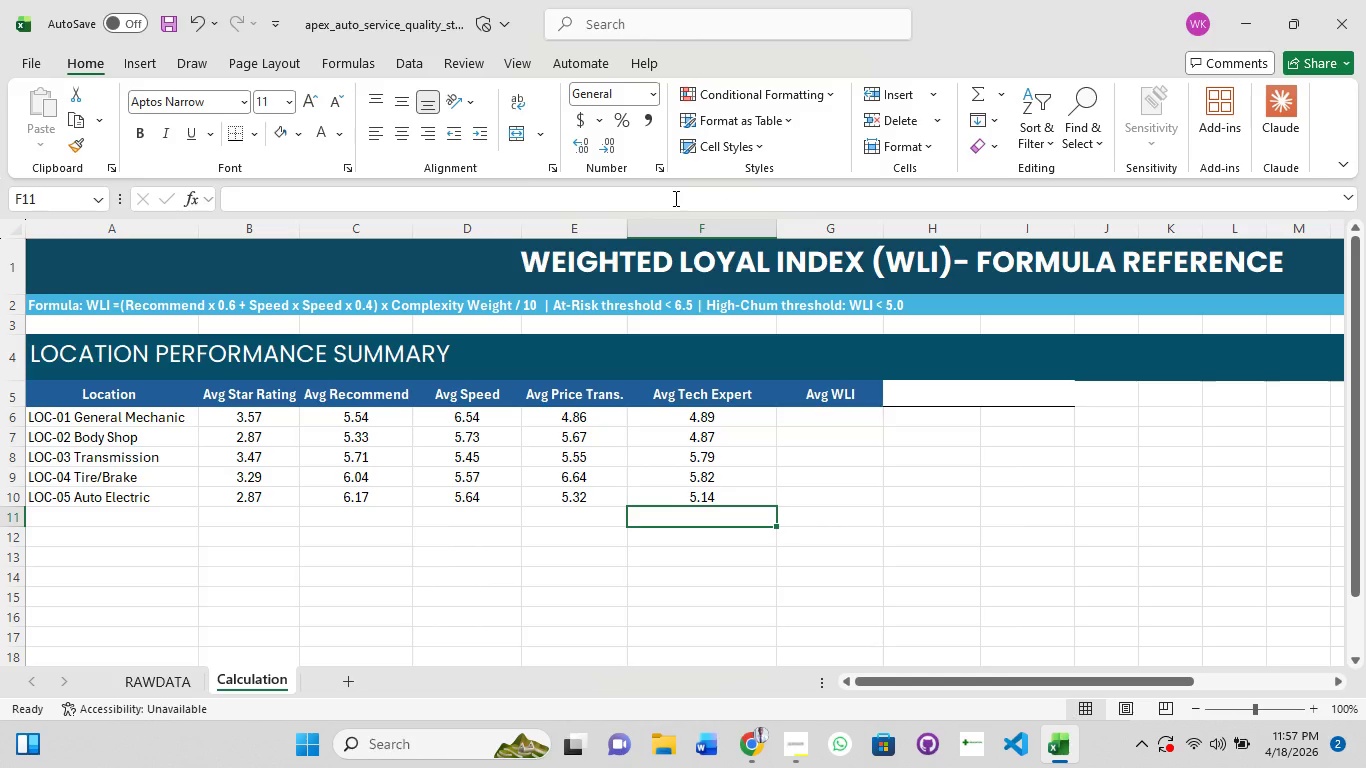 
left_click([727, 413])
 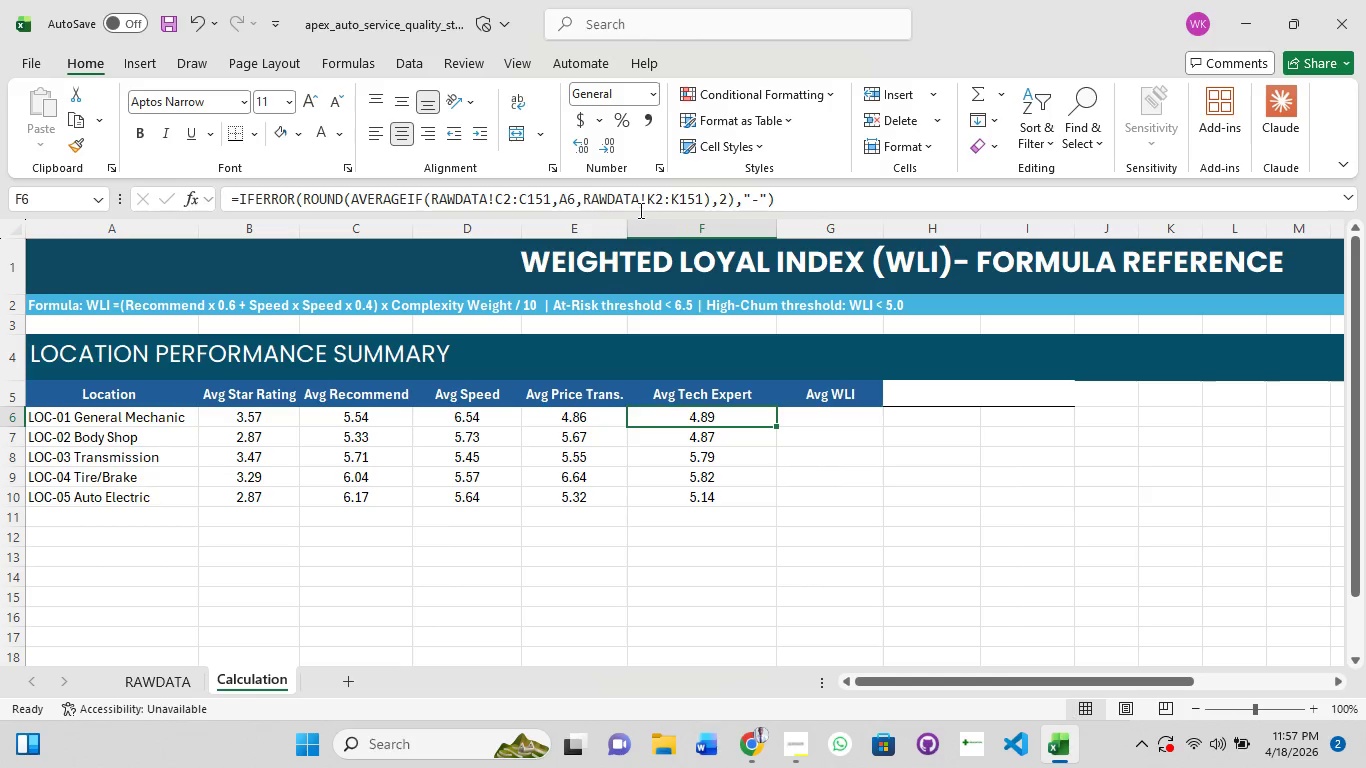 
left_click([641, 197])
 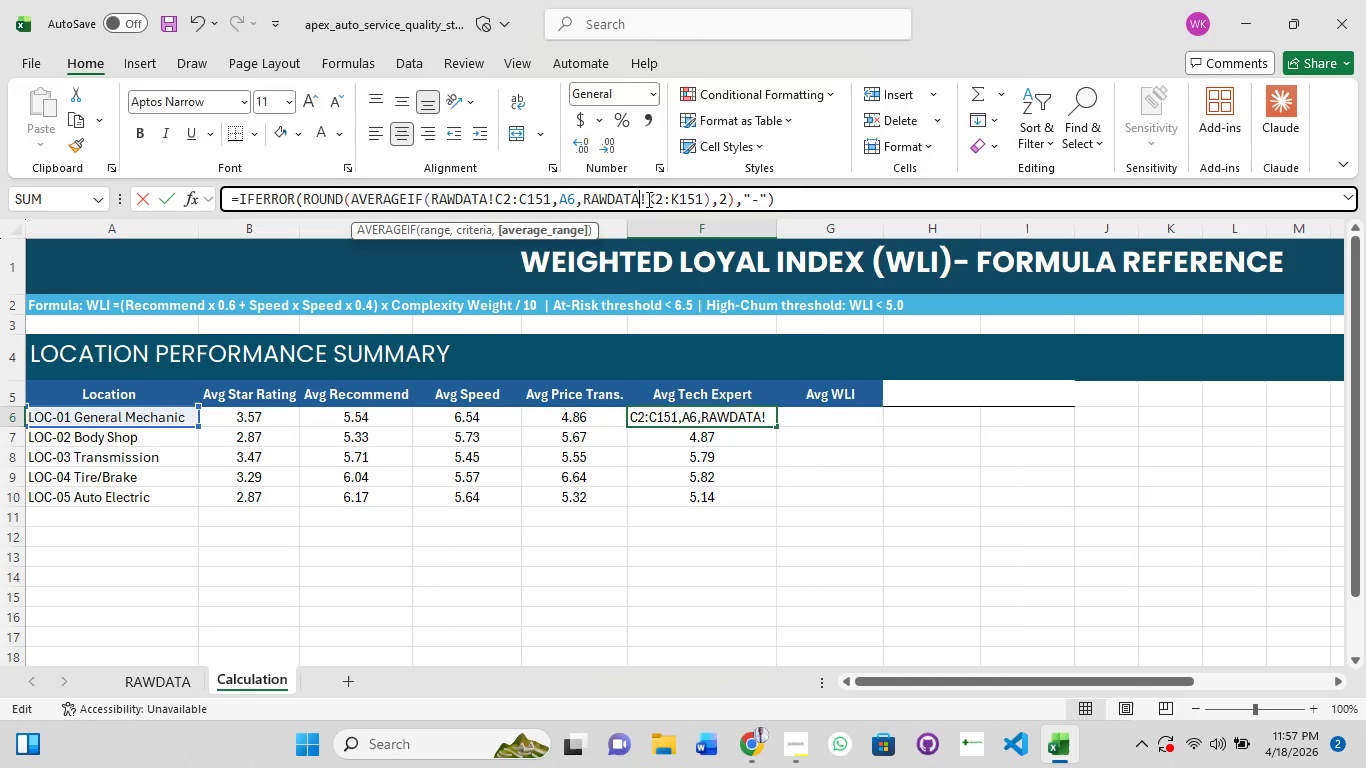 
key(Control+A)
 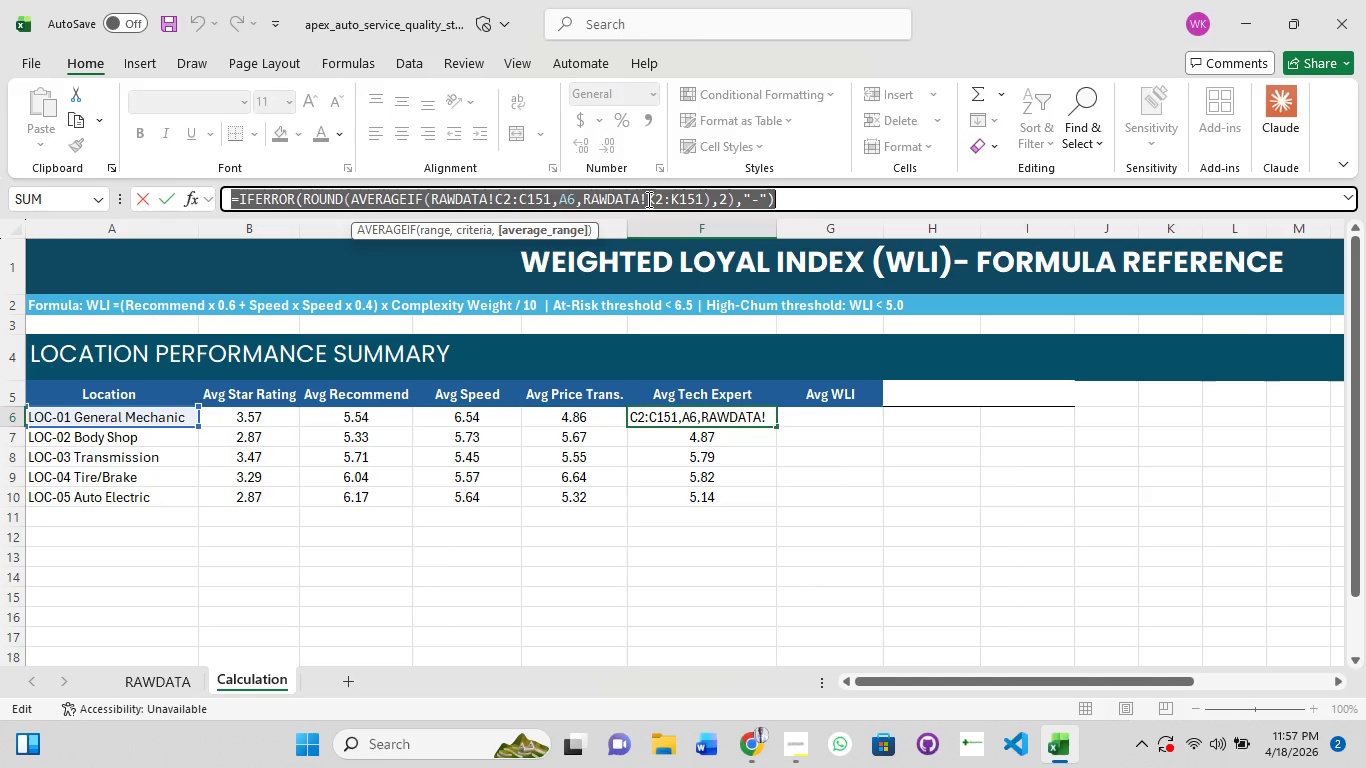 
key(Control+C)
 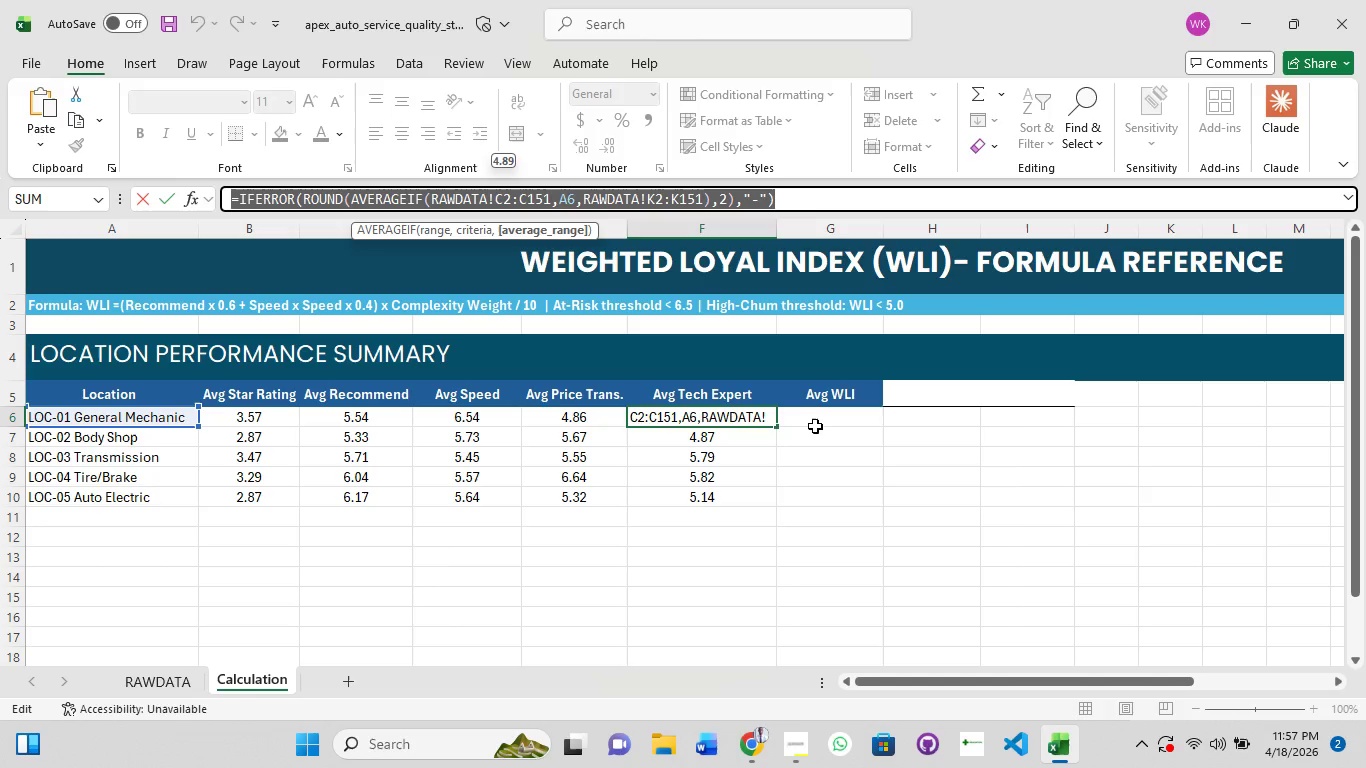 
left_click([817, 421])
 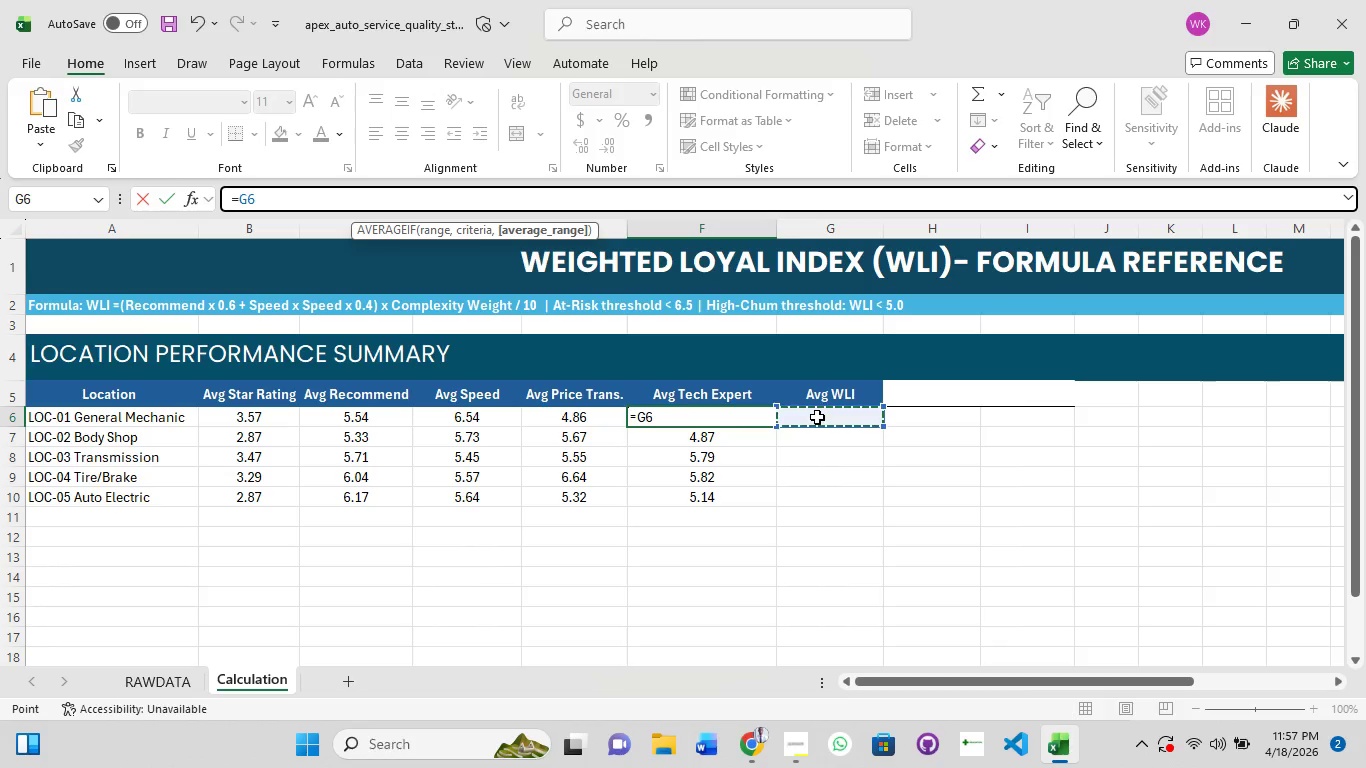 
key(Control+V)
 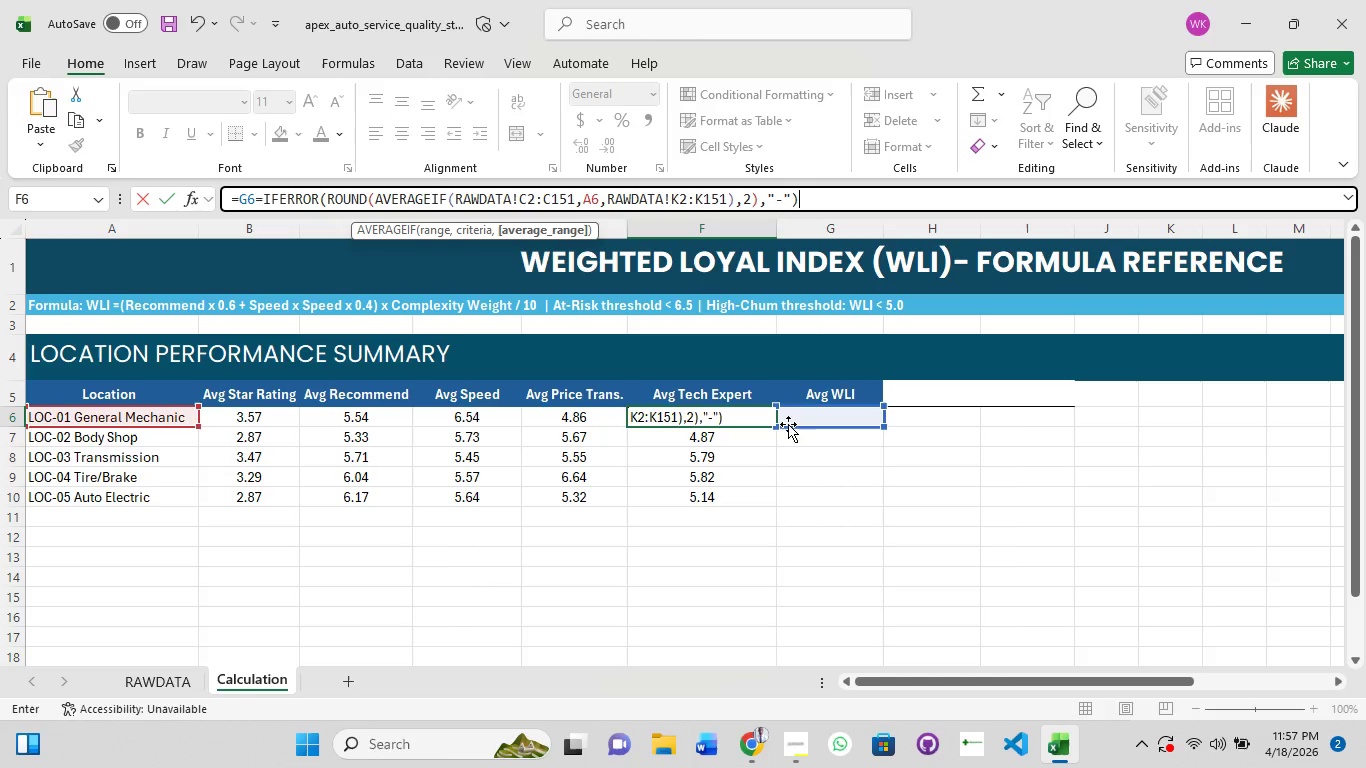 
left_click([819, 416])
 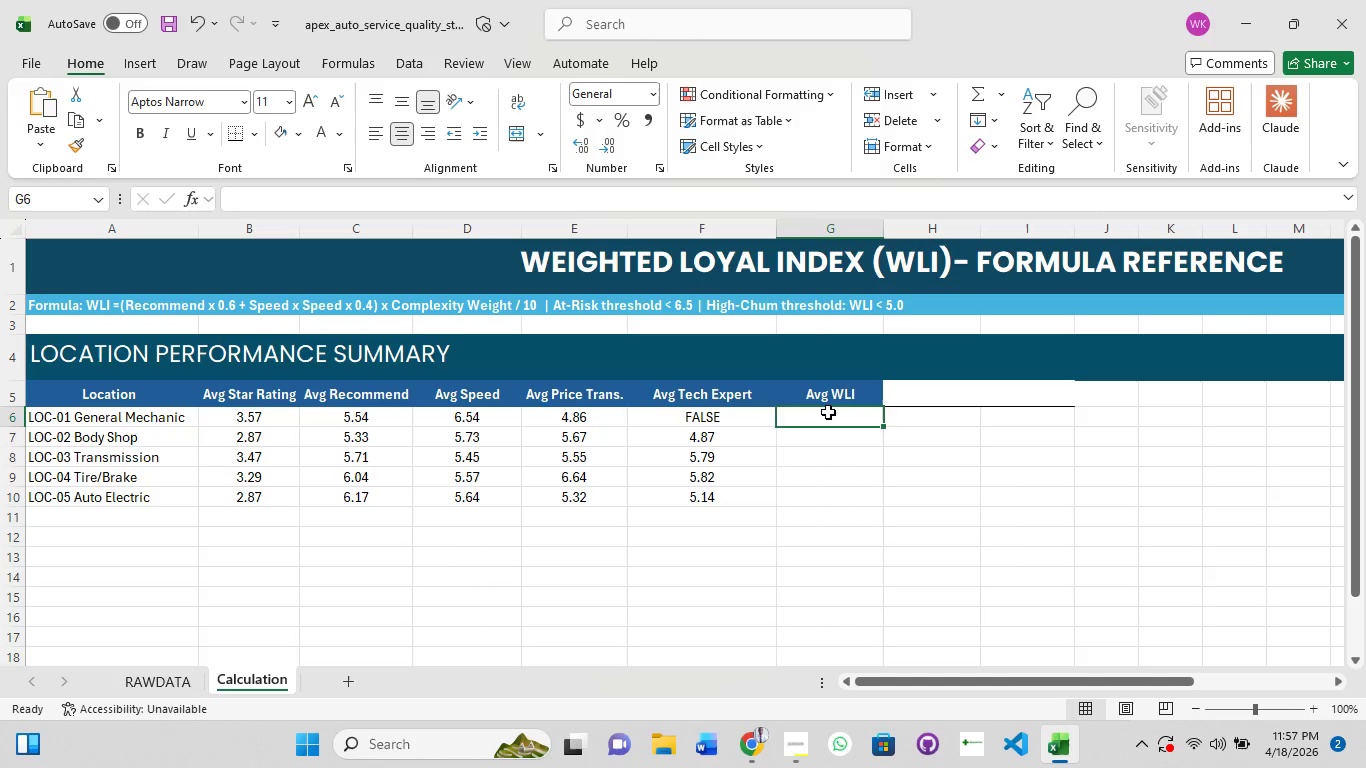 
key(Control+Z)
 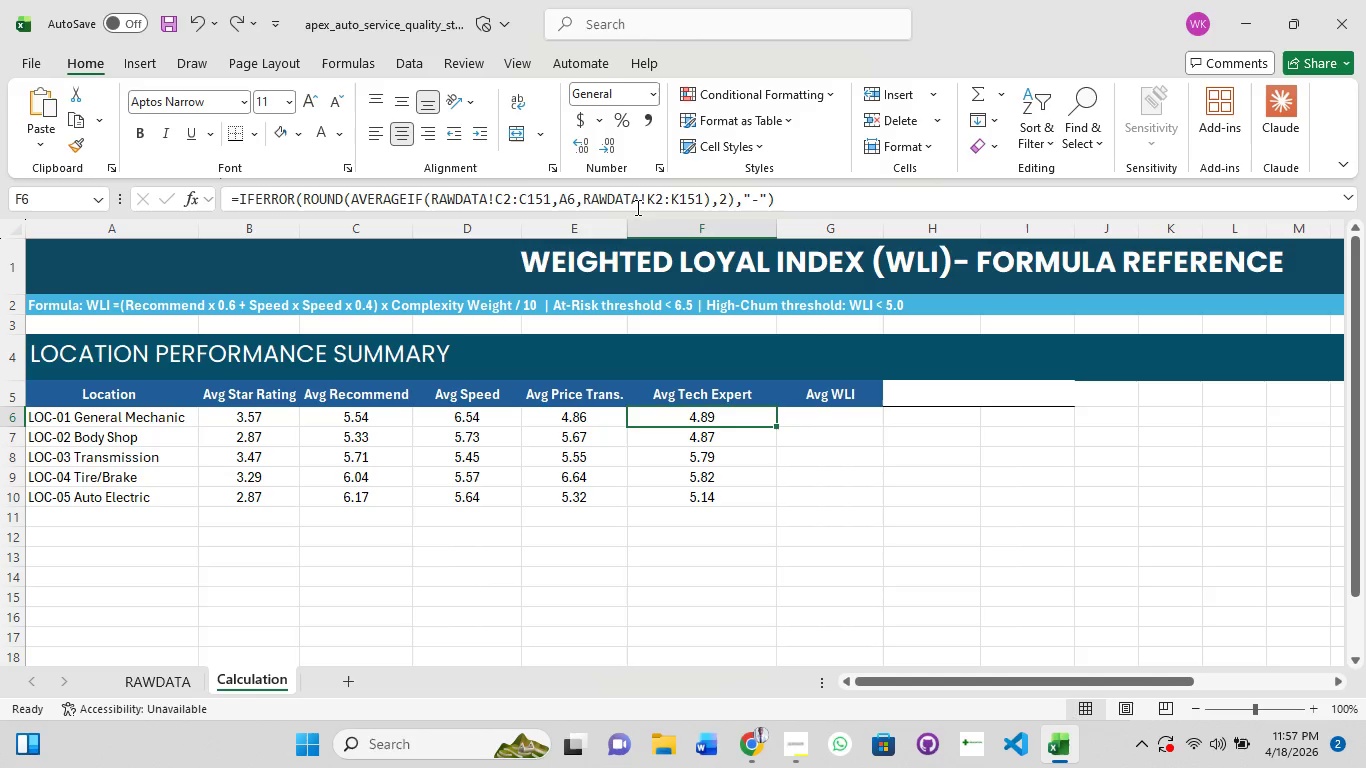 
left_click([635, 201])
 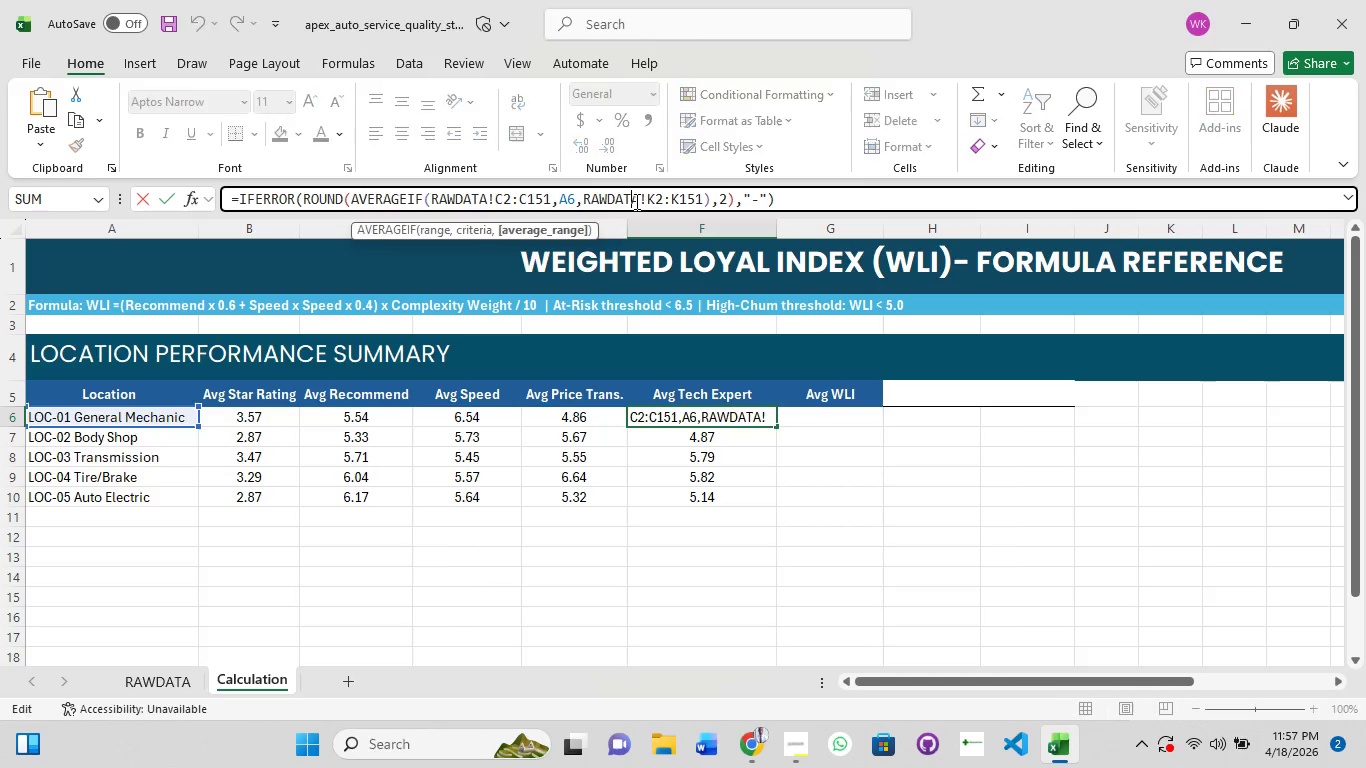 
key(Control+A)
 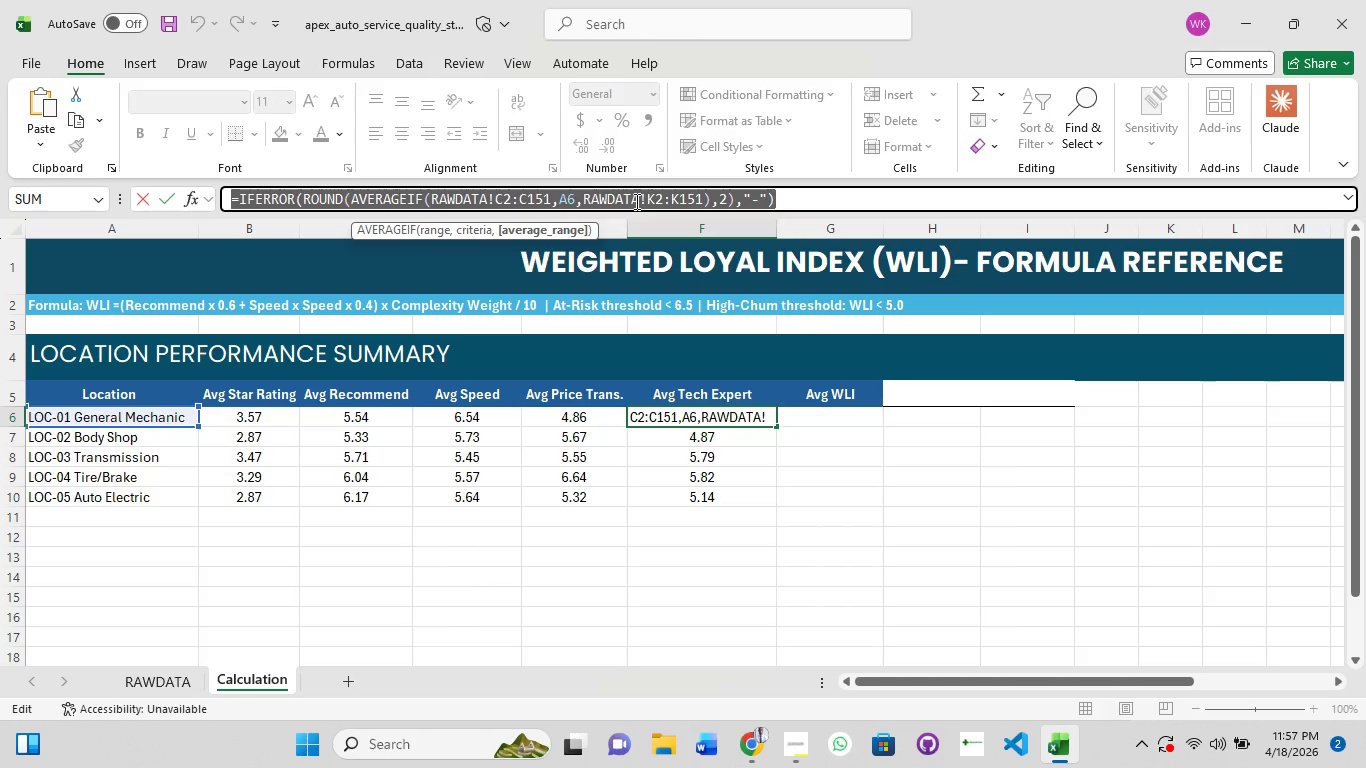 
key(Control+C)
 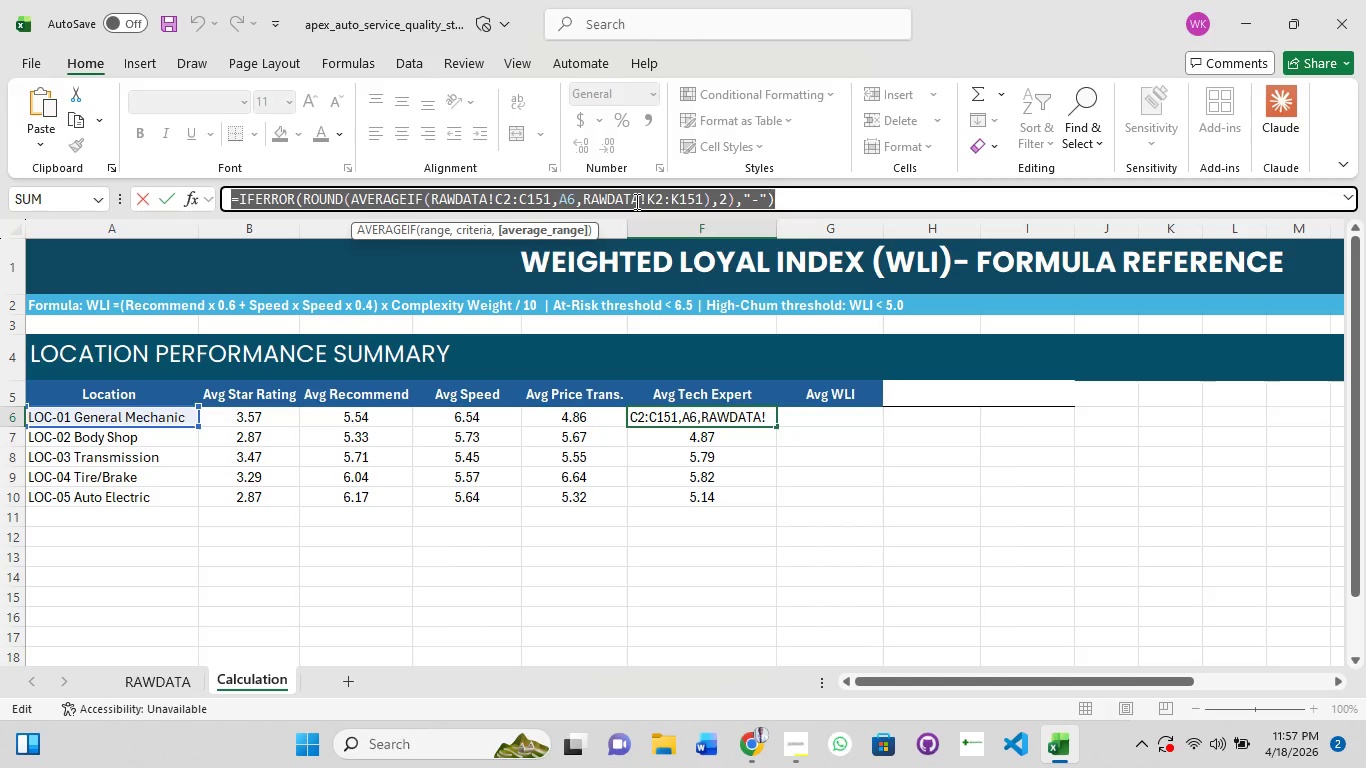 
key(Escape)
 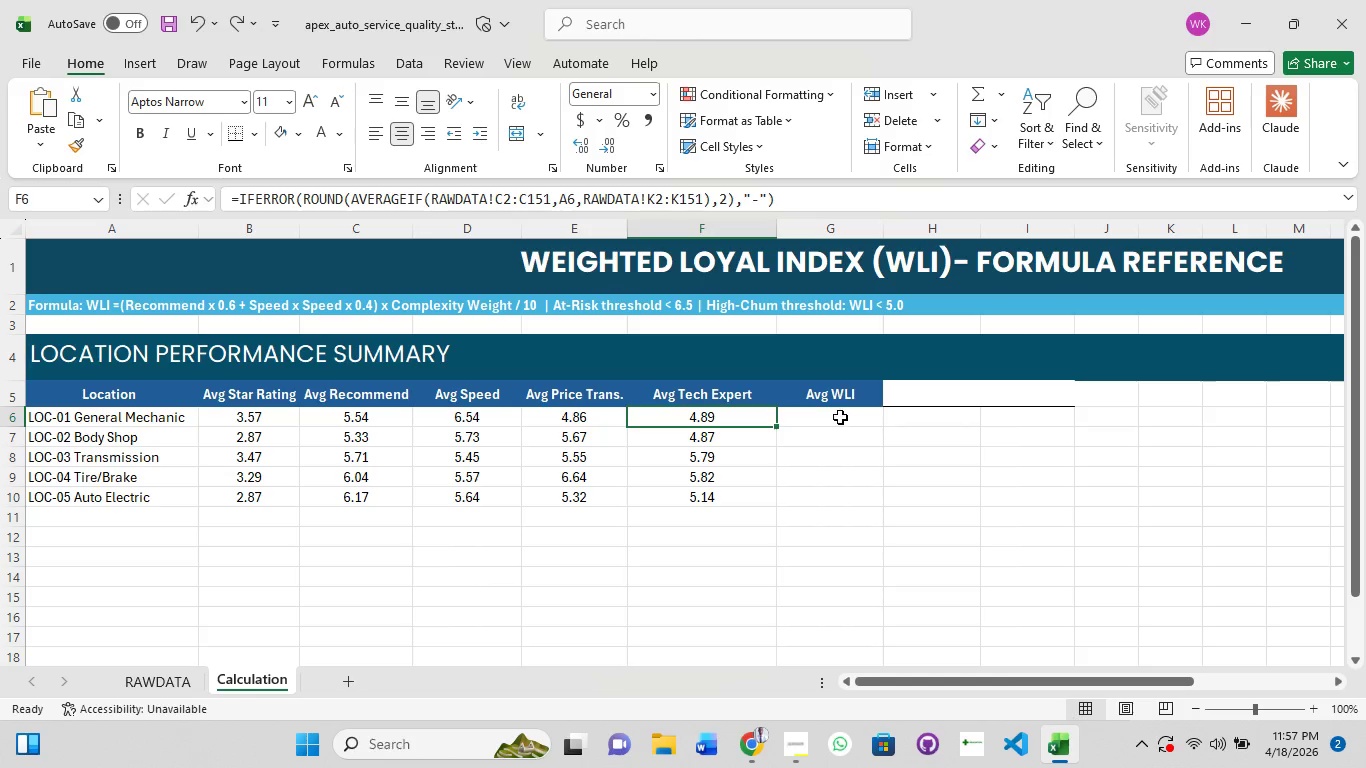 
left_click([840, 417])
 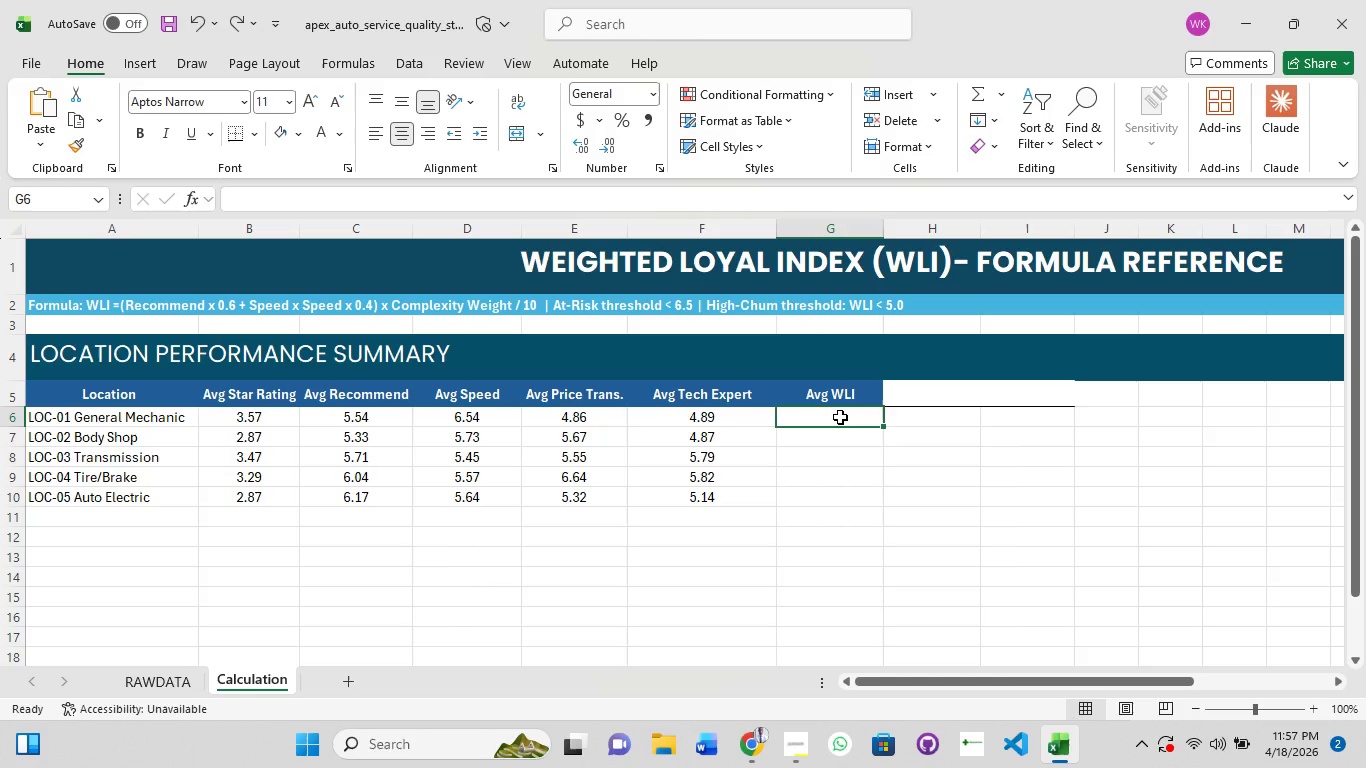 
key(Control+V)
 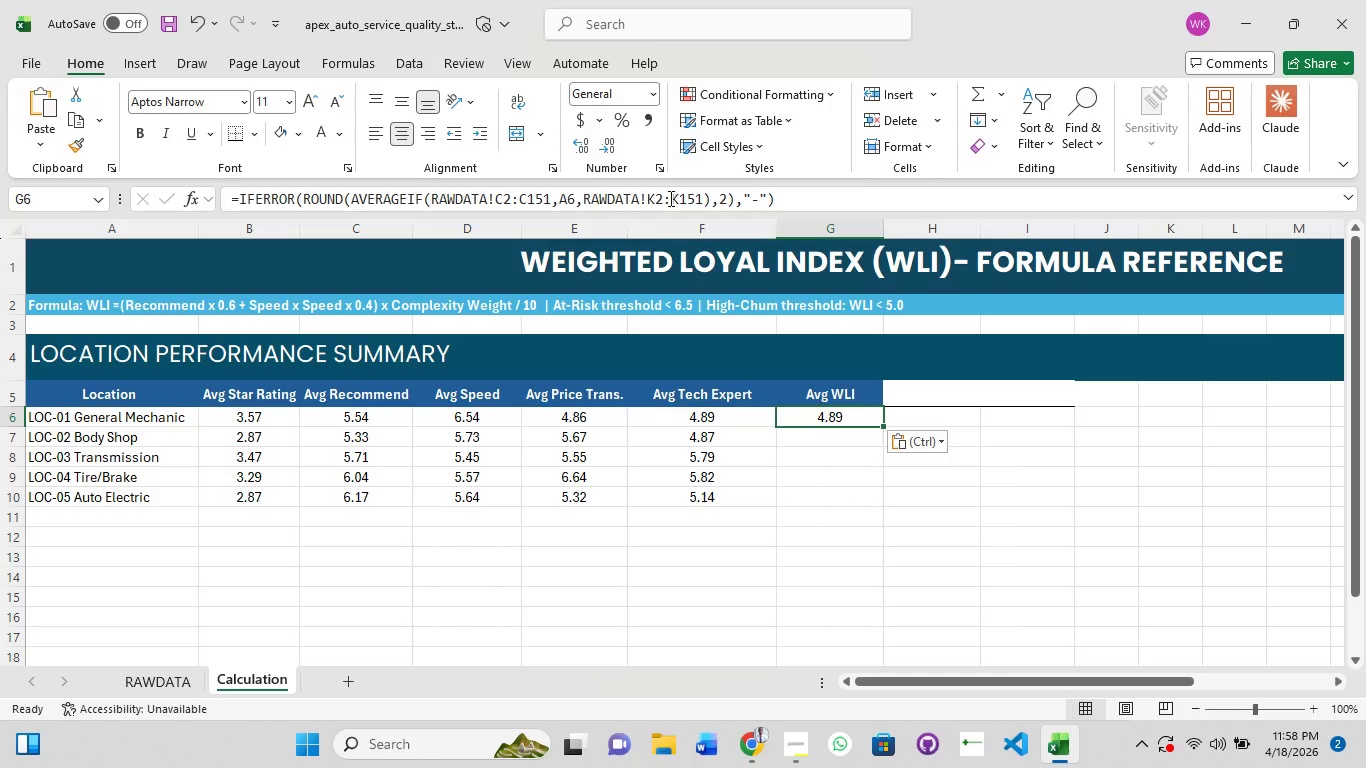 
left_click([684, 192])
 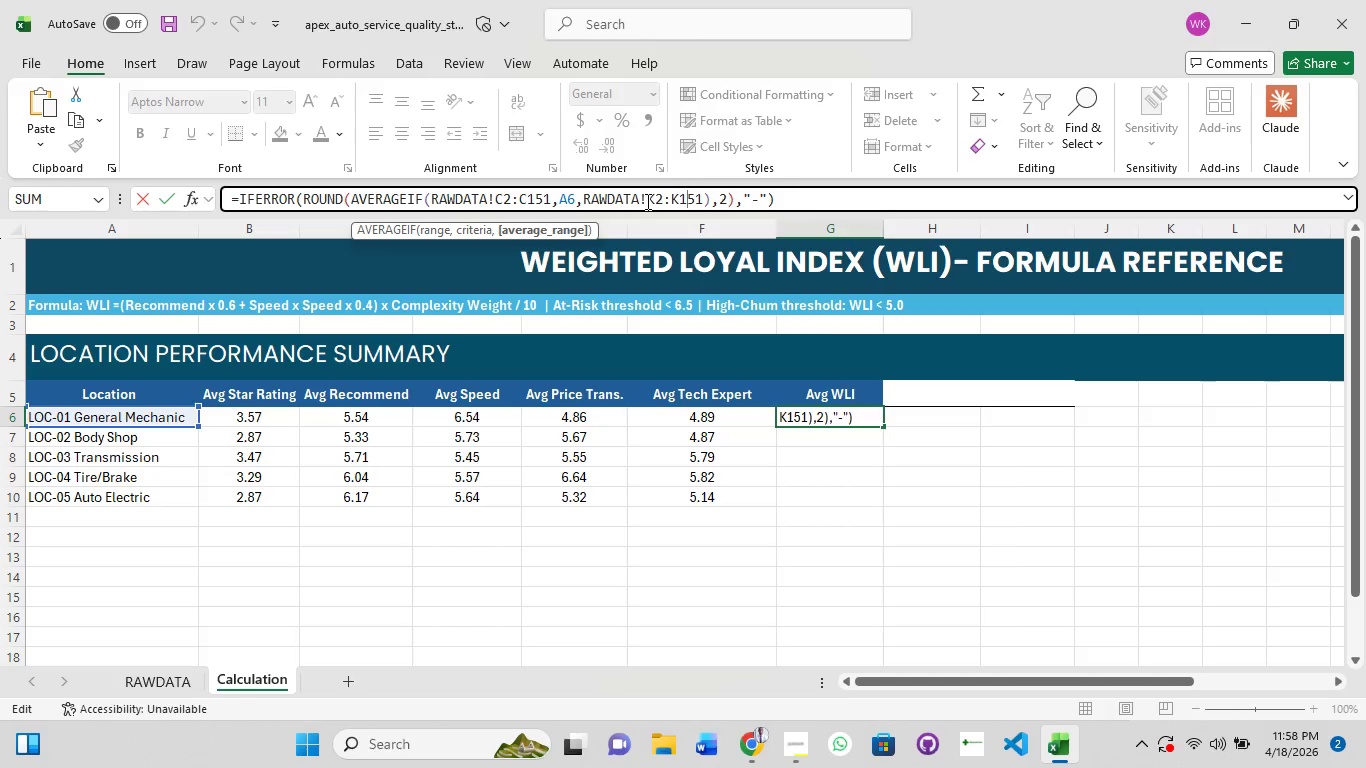 
wait(7.31)
 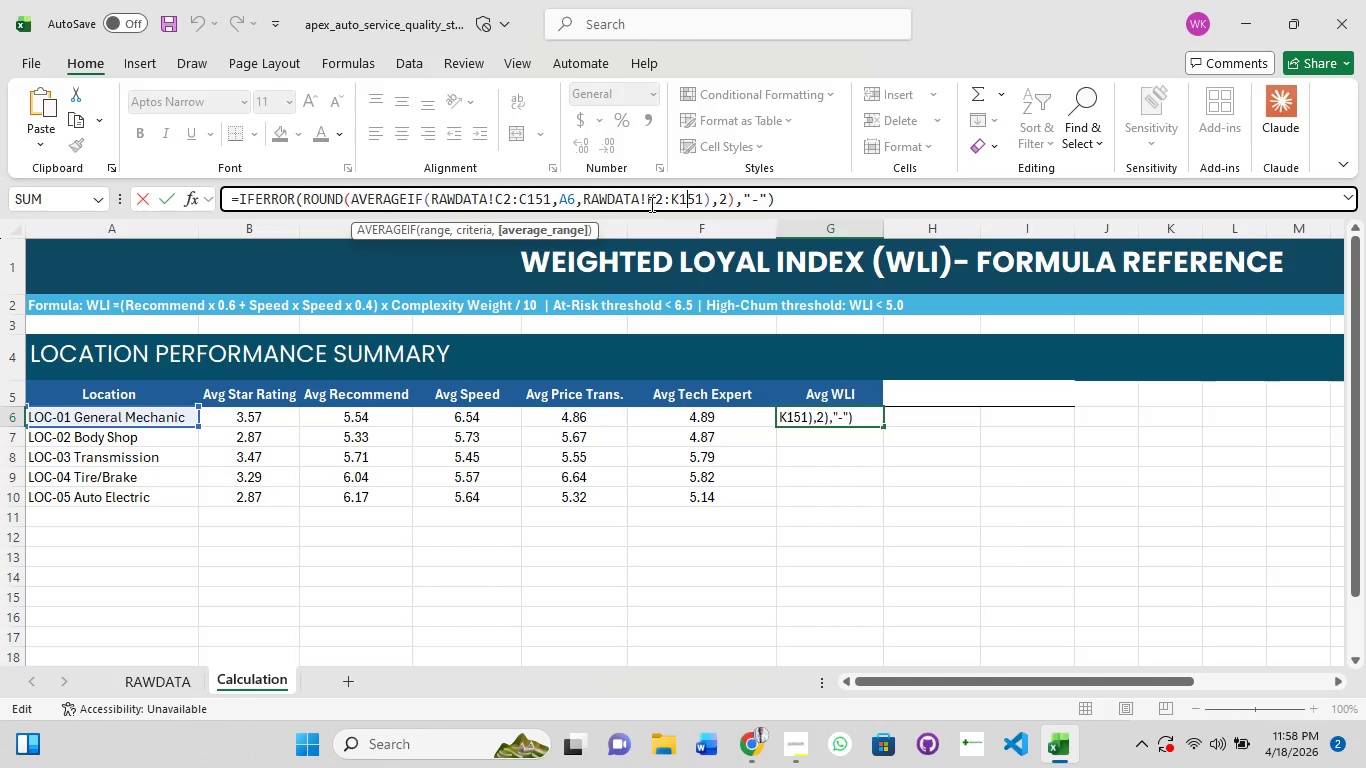 
left_click([656, 195])
 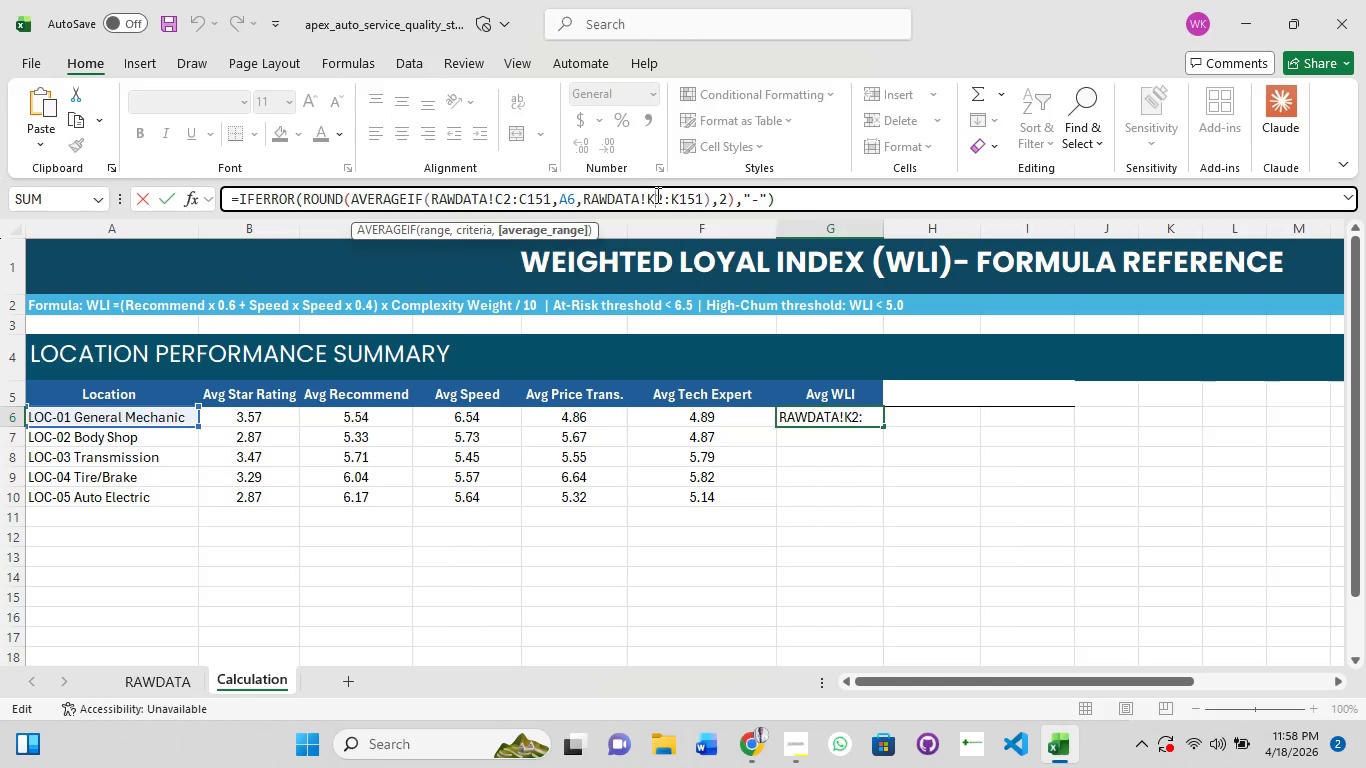 
key(Backspace)
 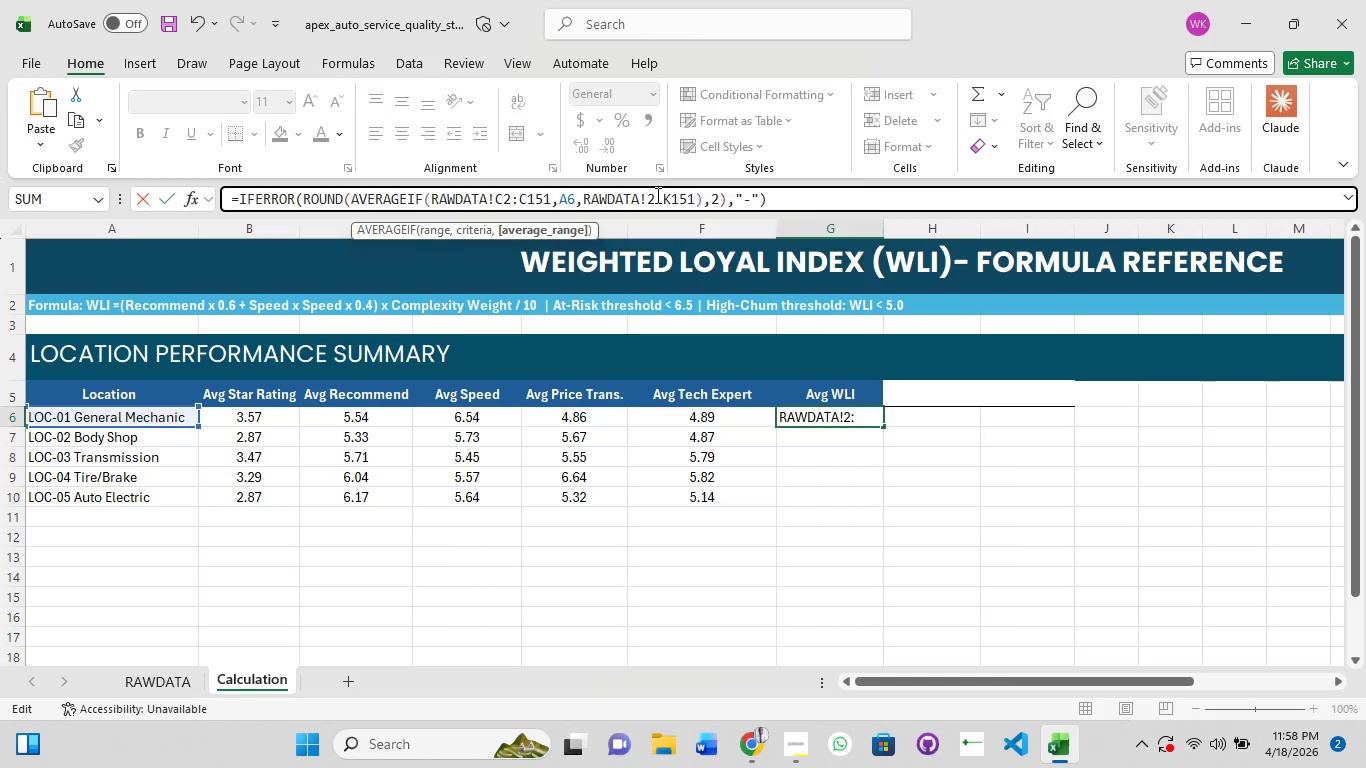 
key(Shift+M)
 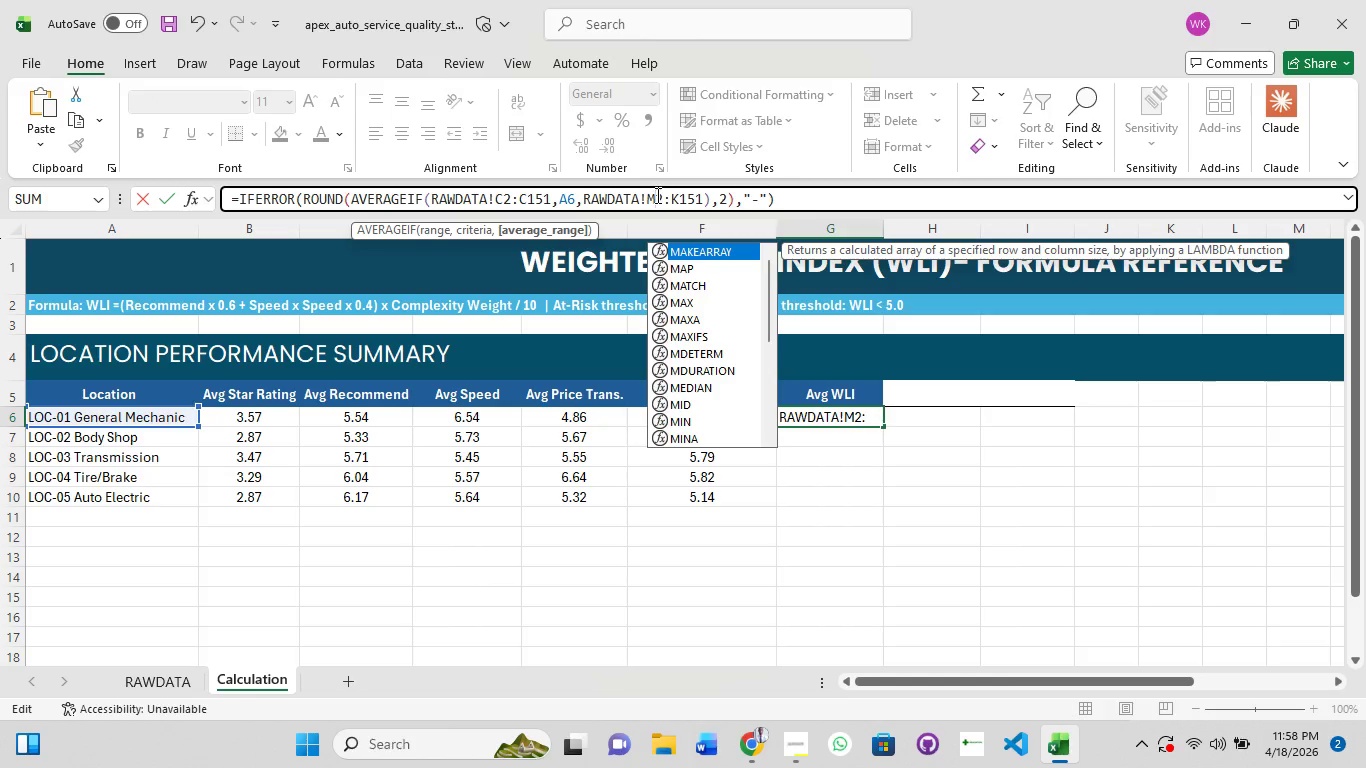 
key(ArrowRight)
 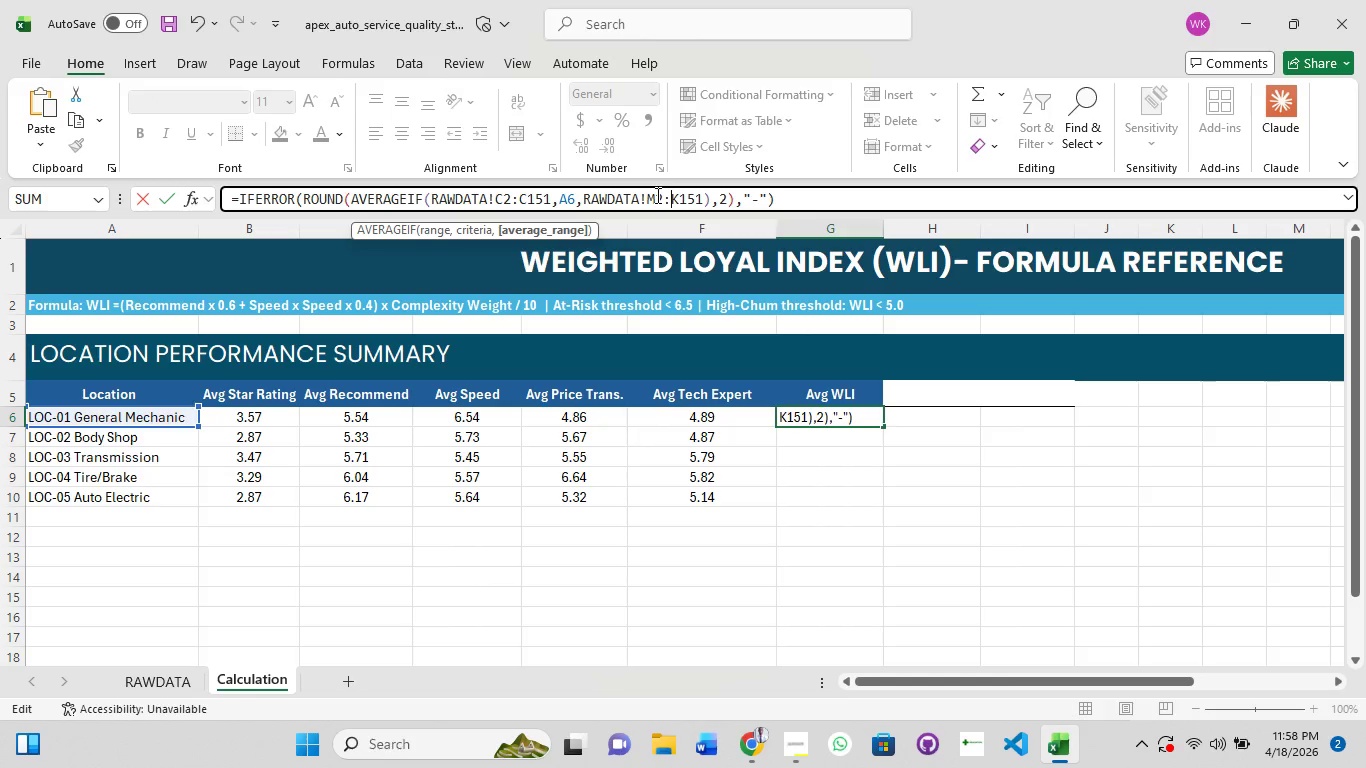 
key(ArrowRight)
 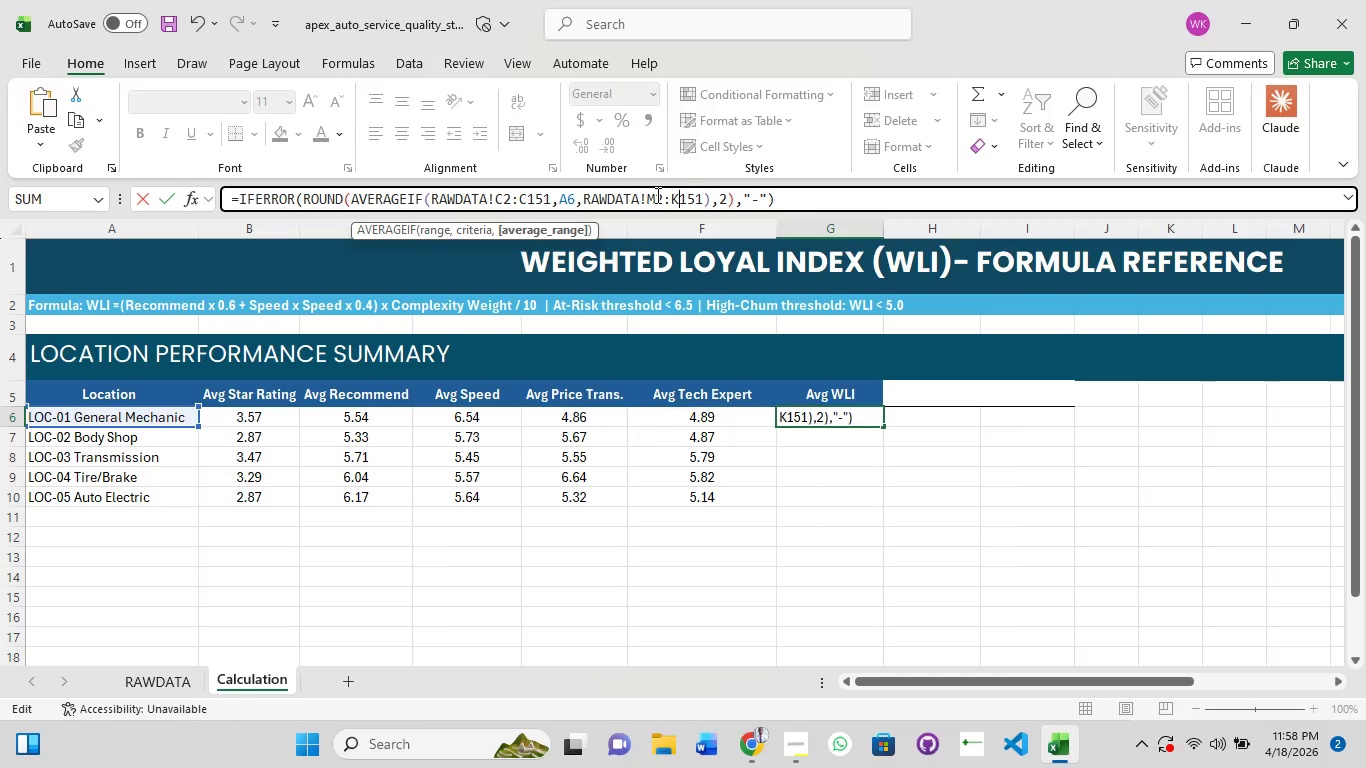 
key(ArrowRight)
 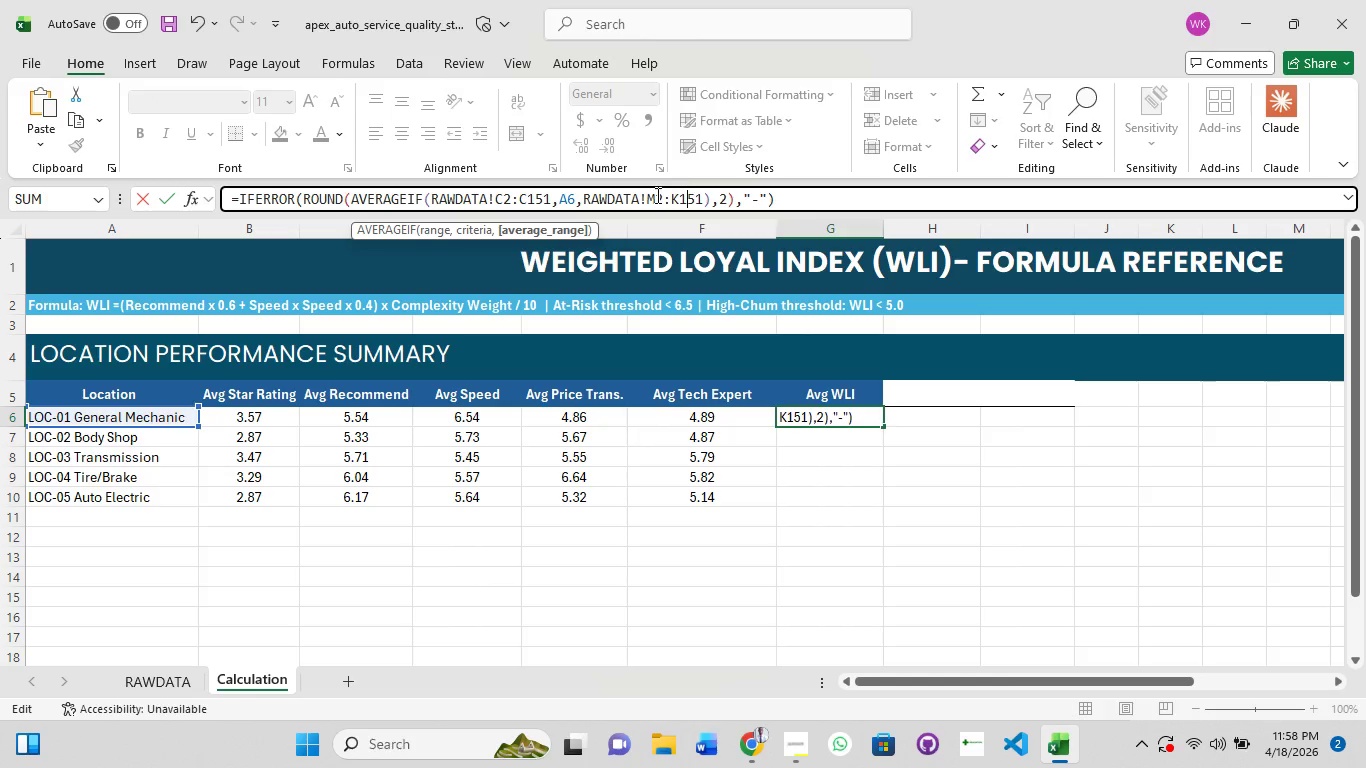 
key(ArrowRight)
 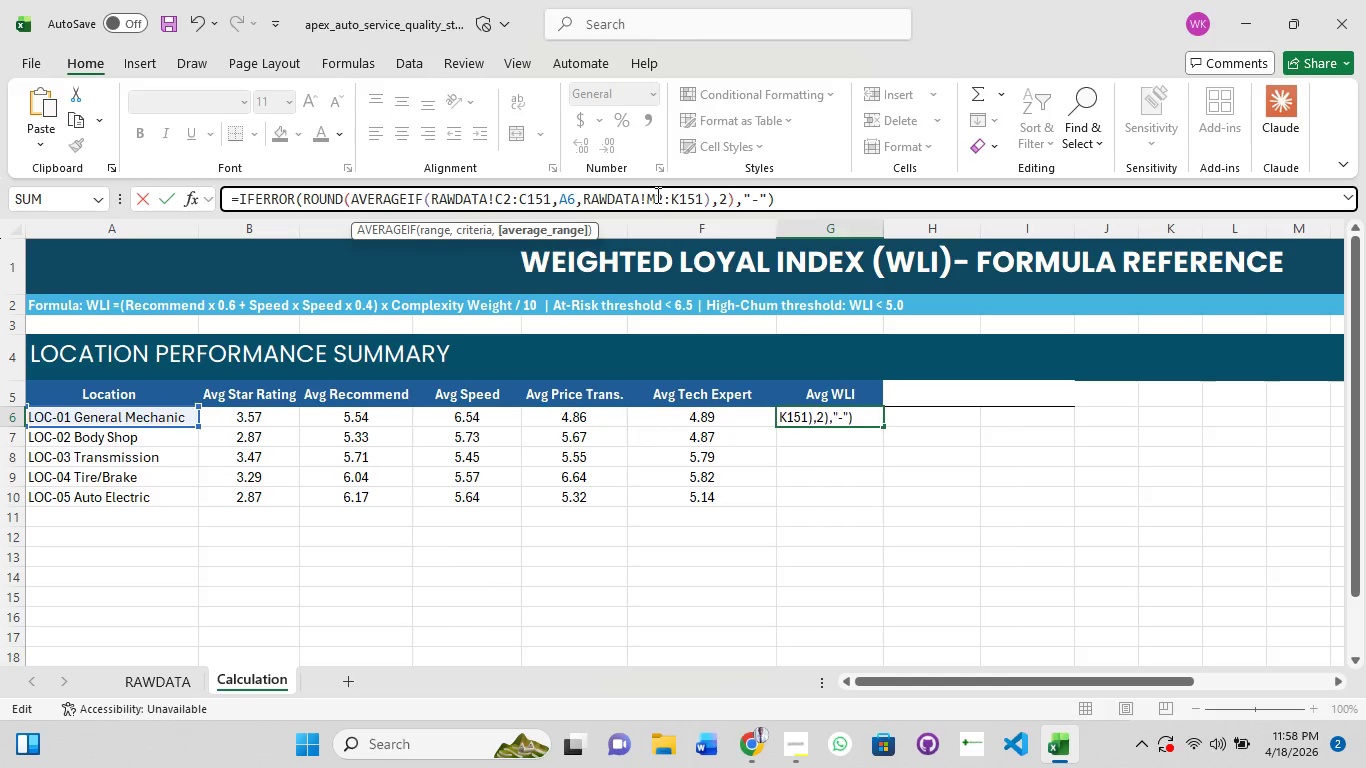 
key(ArrowLeft)
 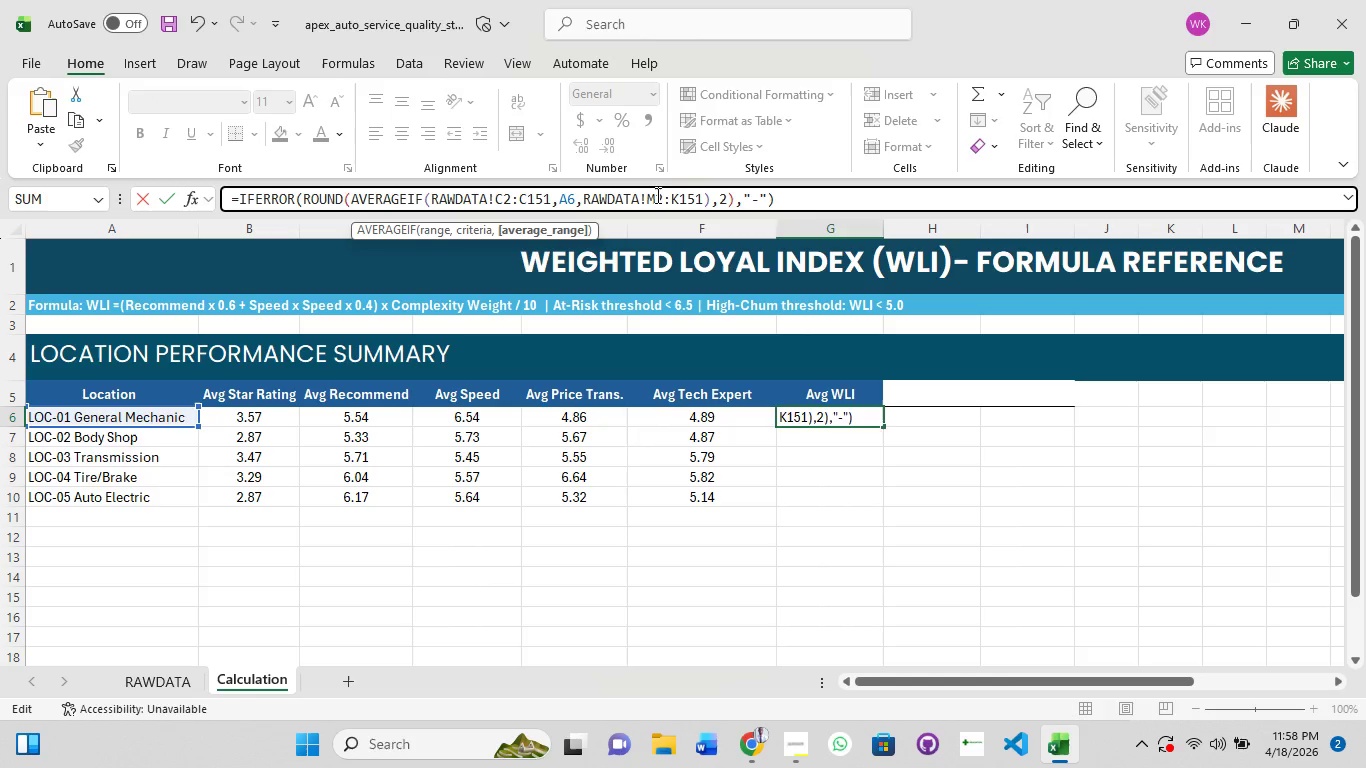 
key(Backspace)
 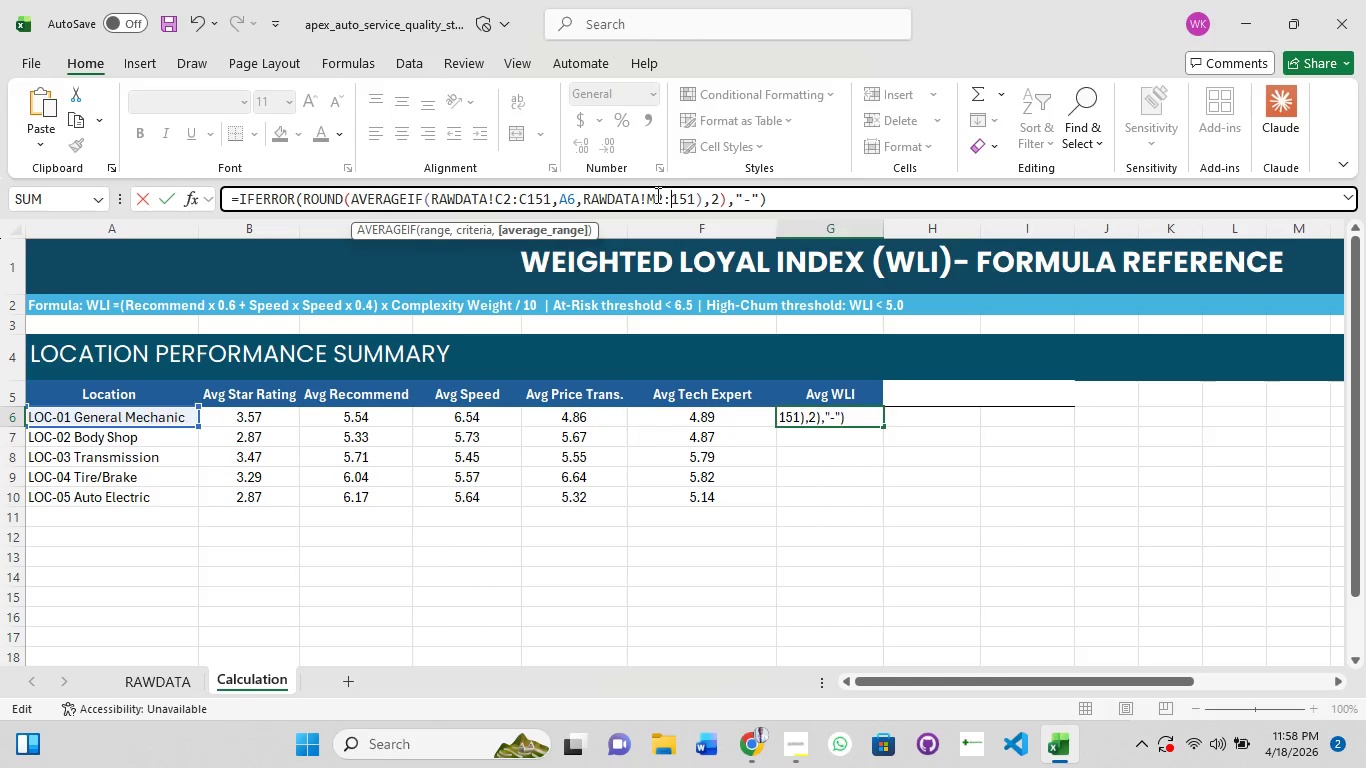 
key(Shift+M)
 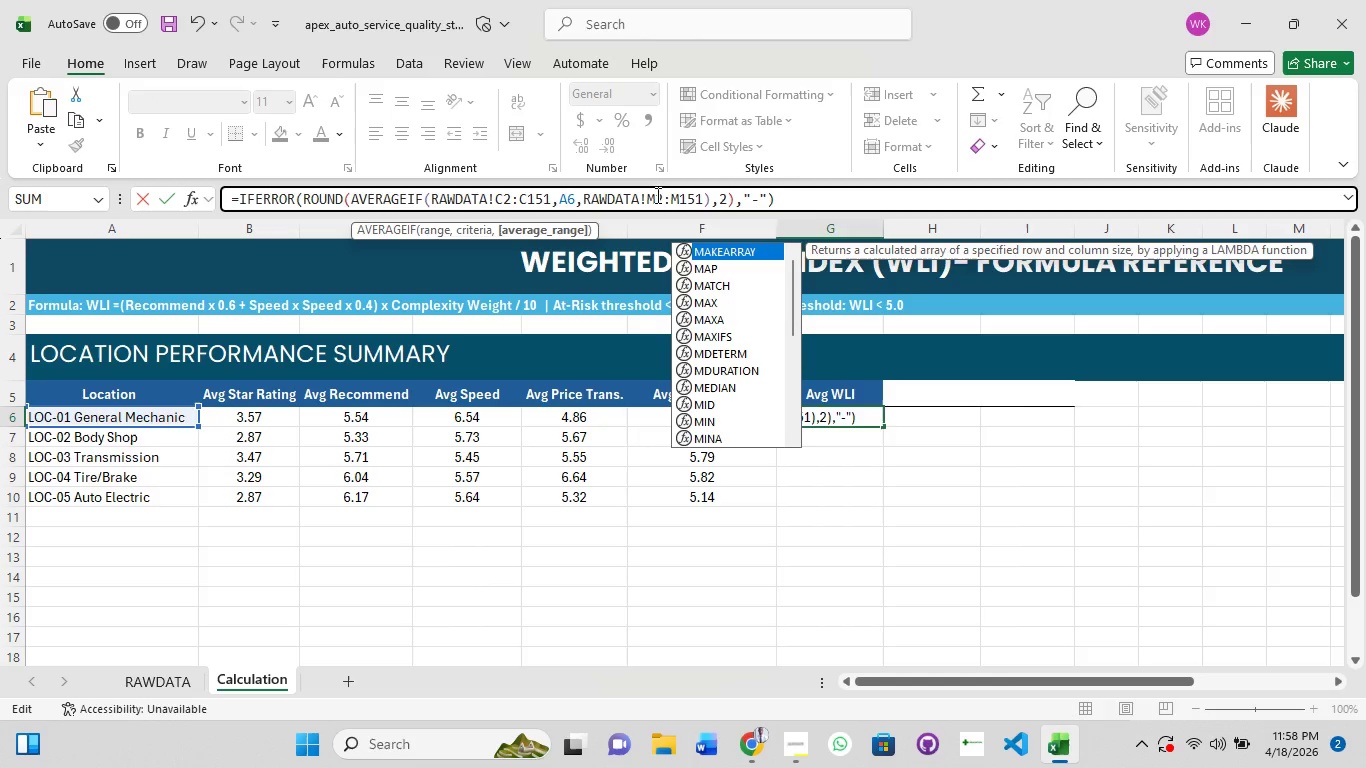 
key(Enter)
 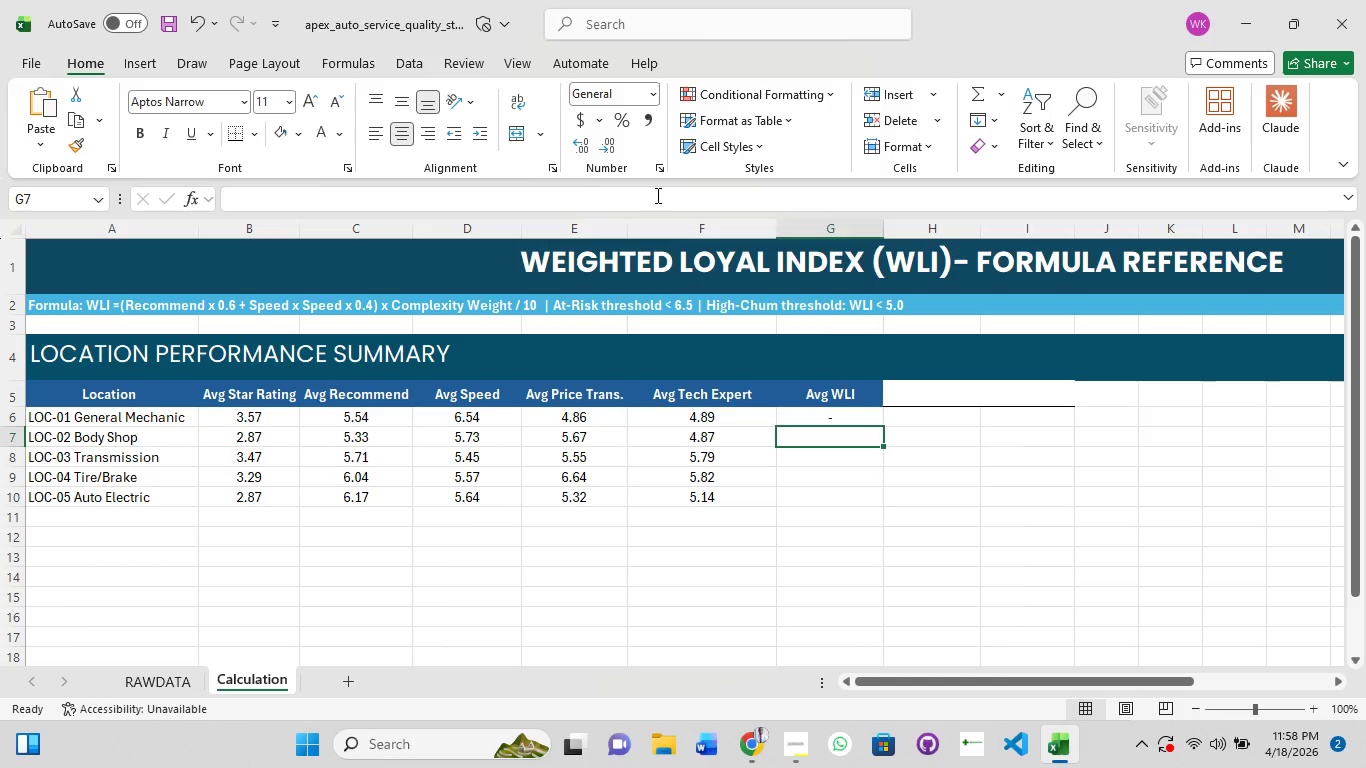 
key(Control+Z)
 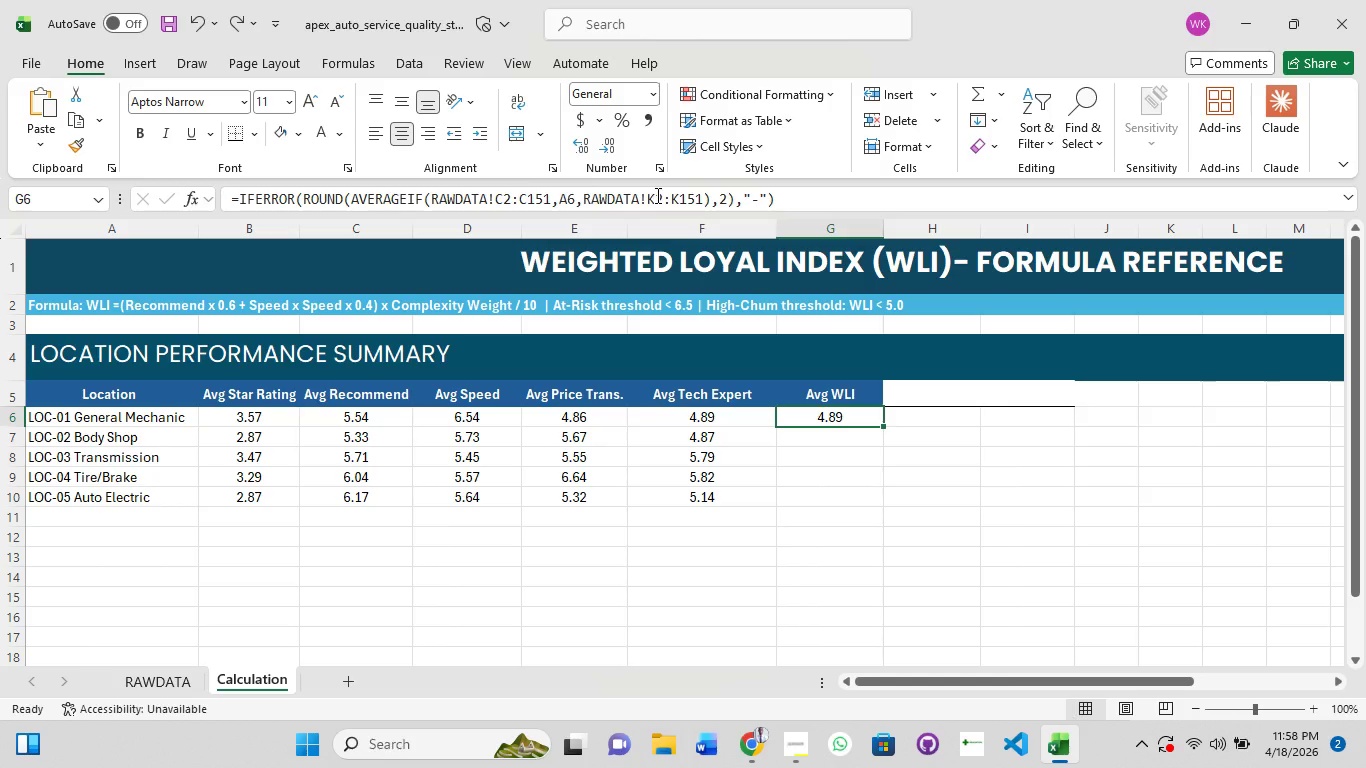 
wait(8.11)
 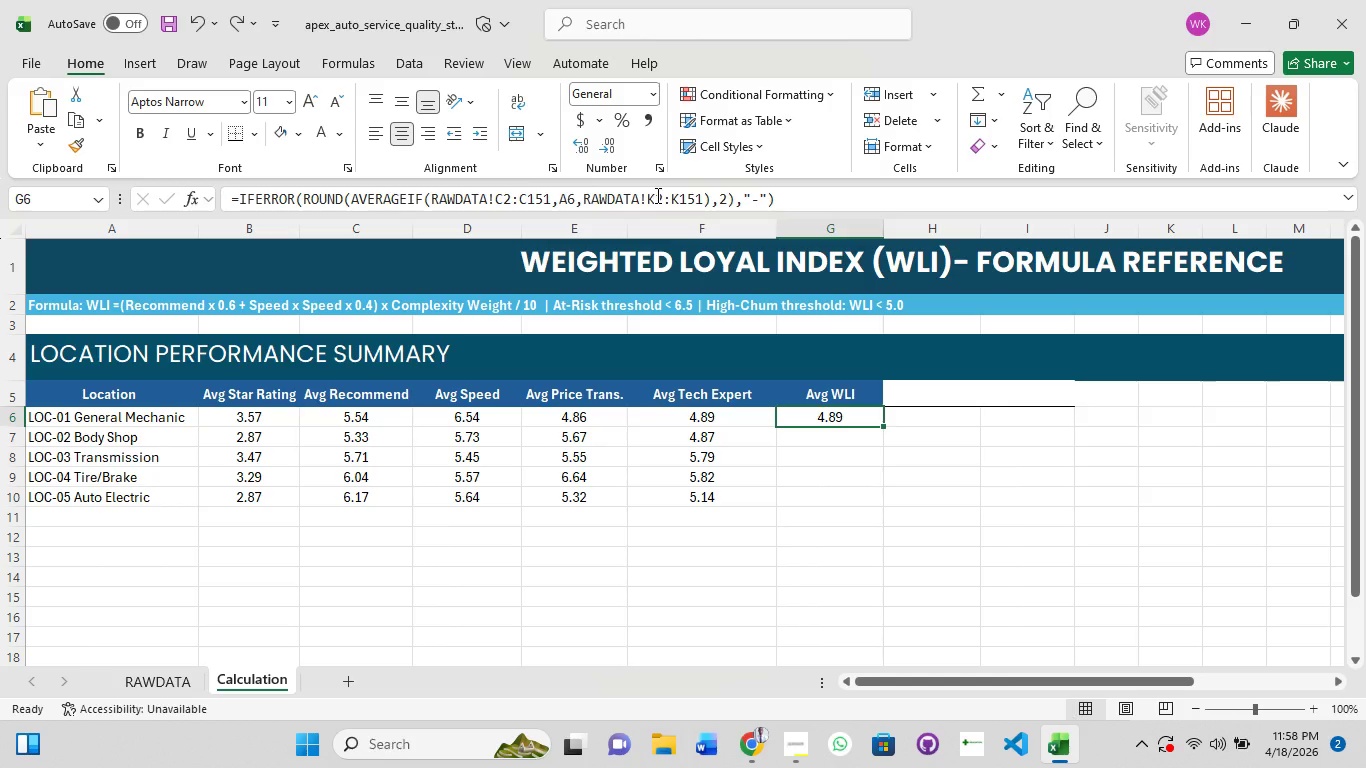 
key(Control+Y)
 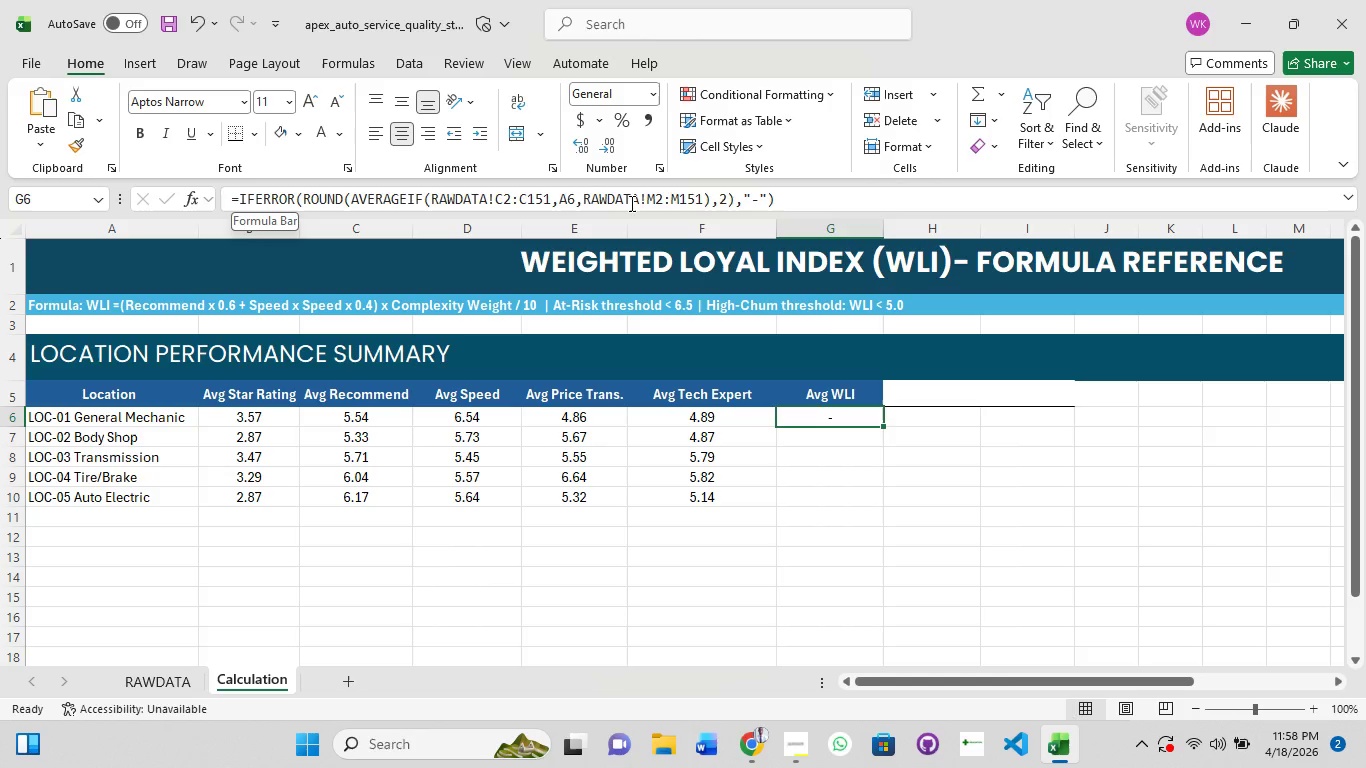 
wait(16.3)
 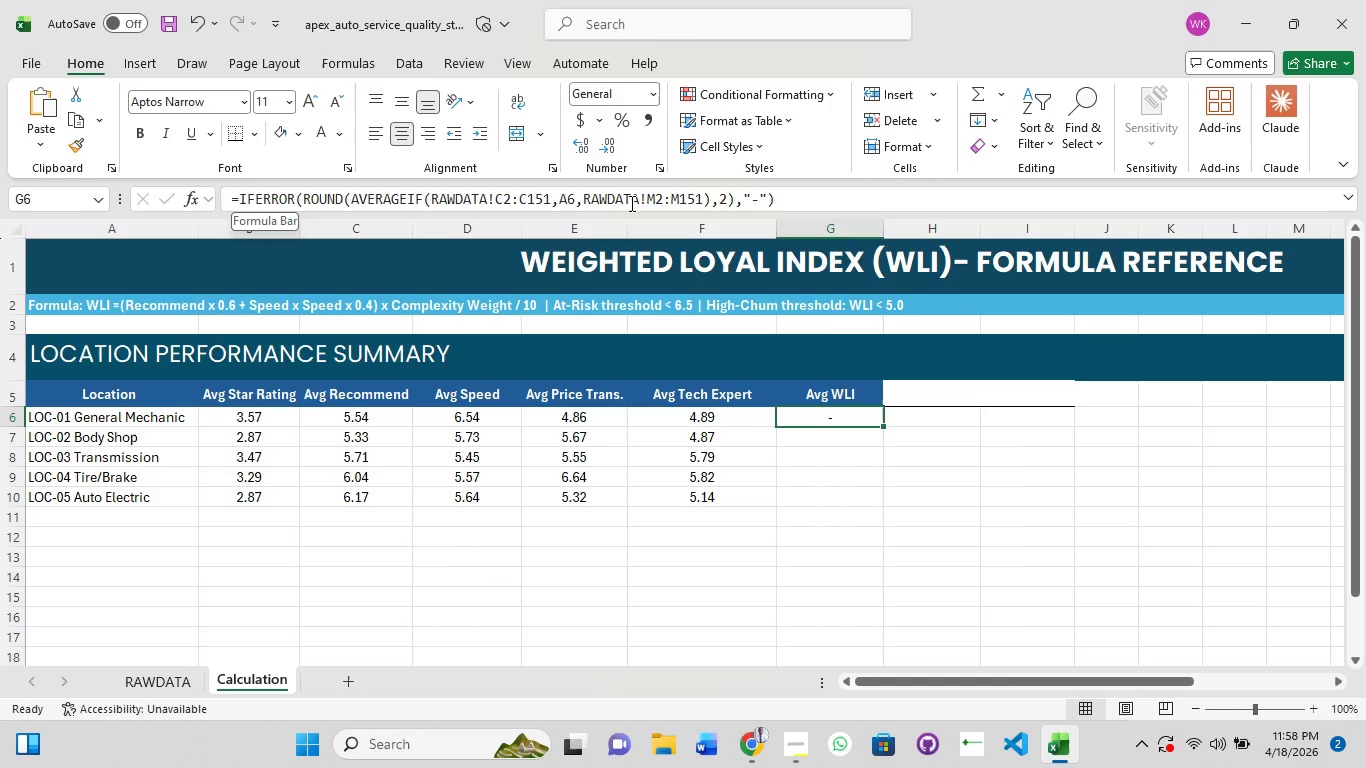 
left_click_drag(start_coordinate=[880, 425], to_coordinate=[892, 486])
 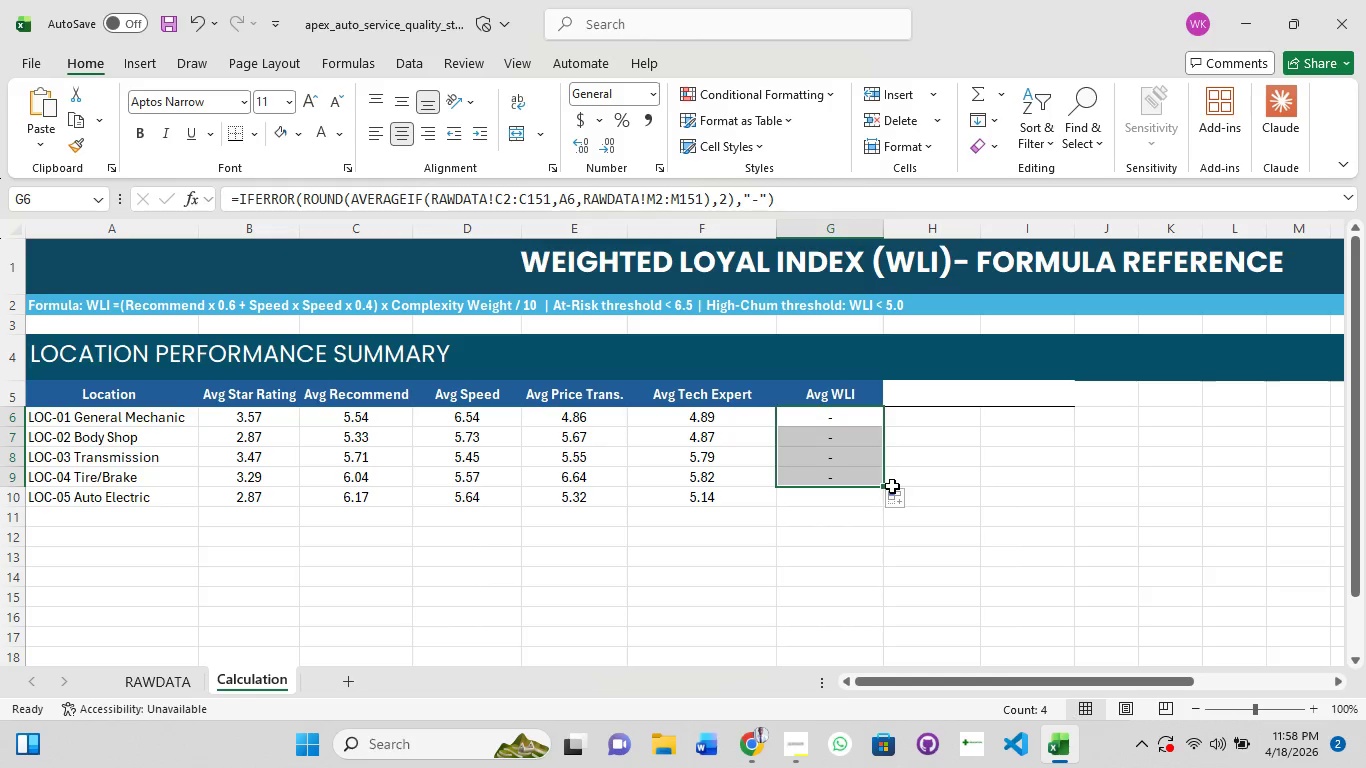 
left_click_drag(start_coordinate=[892, 486], to_coordinate=[893, 458])
 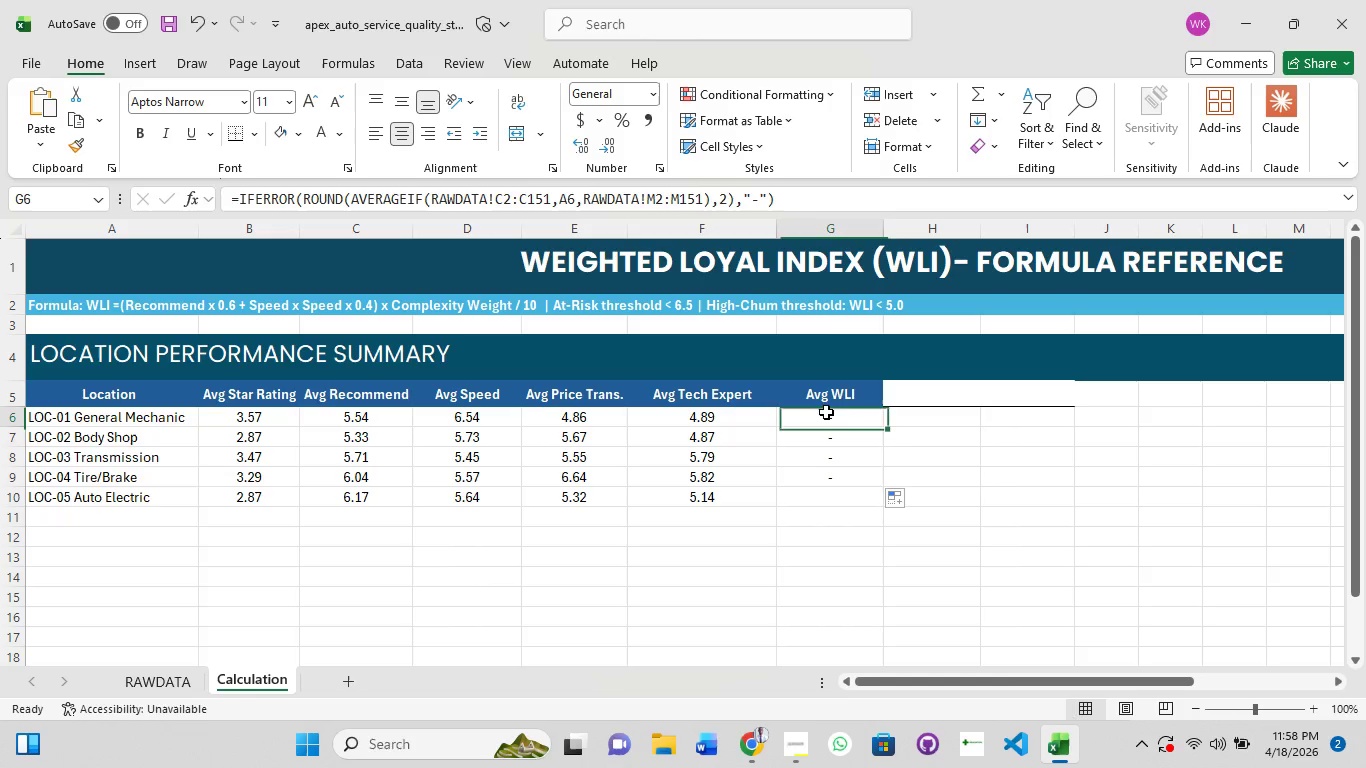 
left_click([826, 412])
 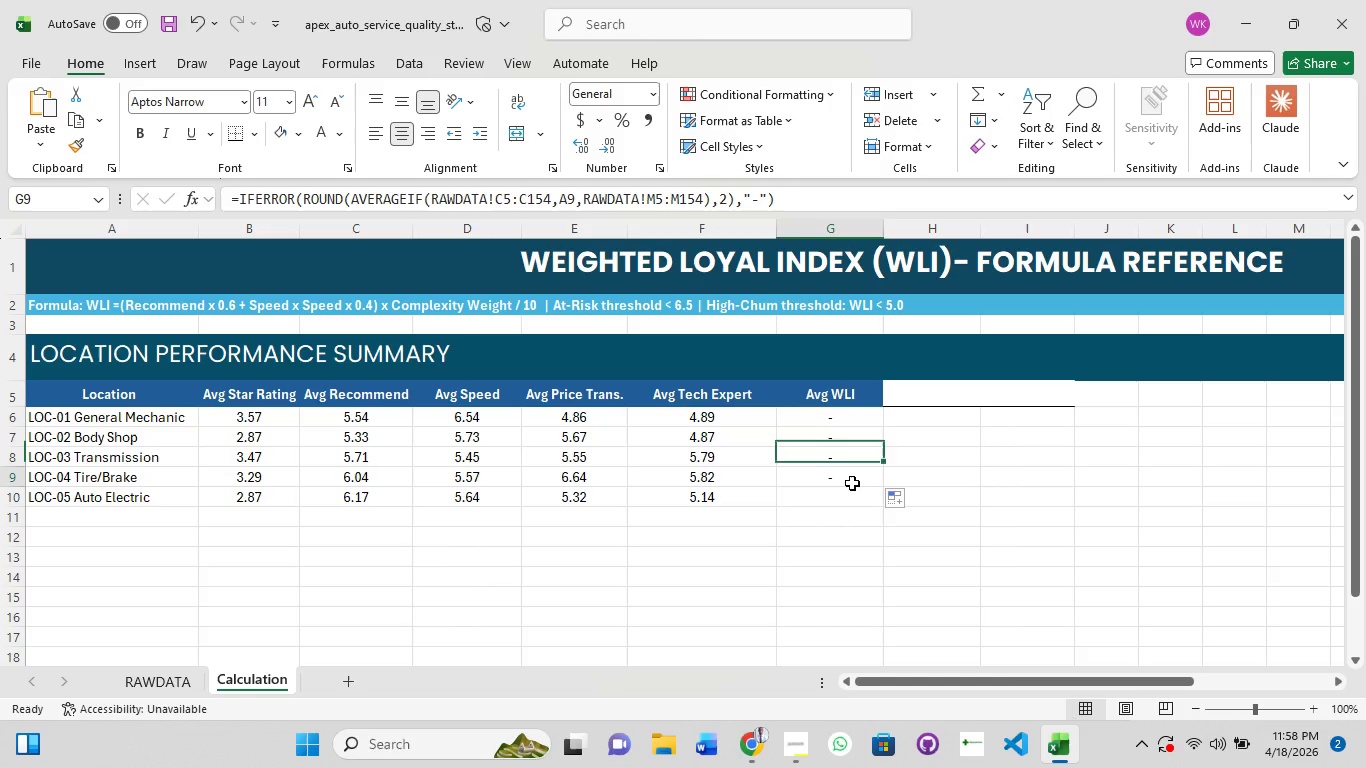 
left_click([852, 483])
 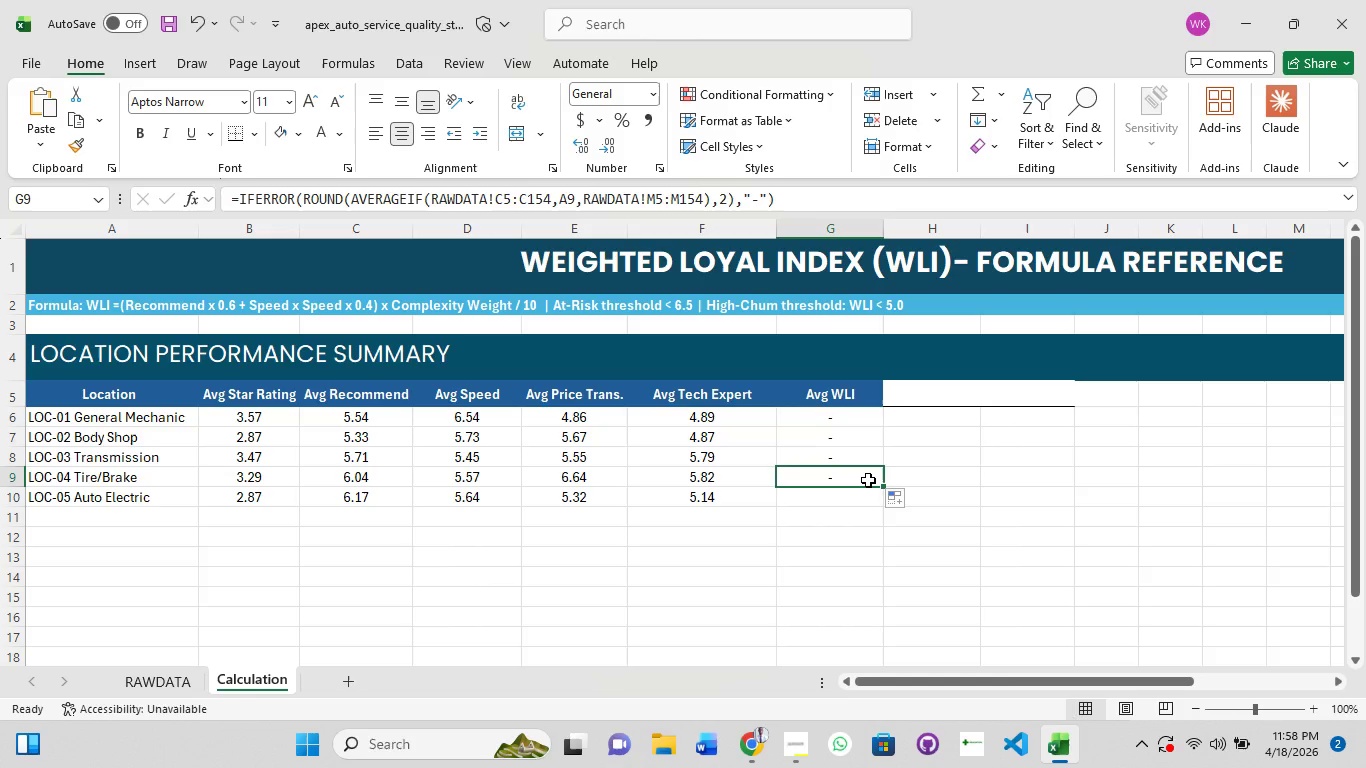 
key(Control+Z)
 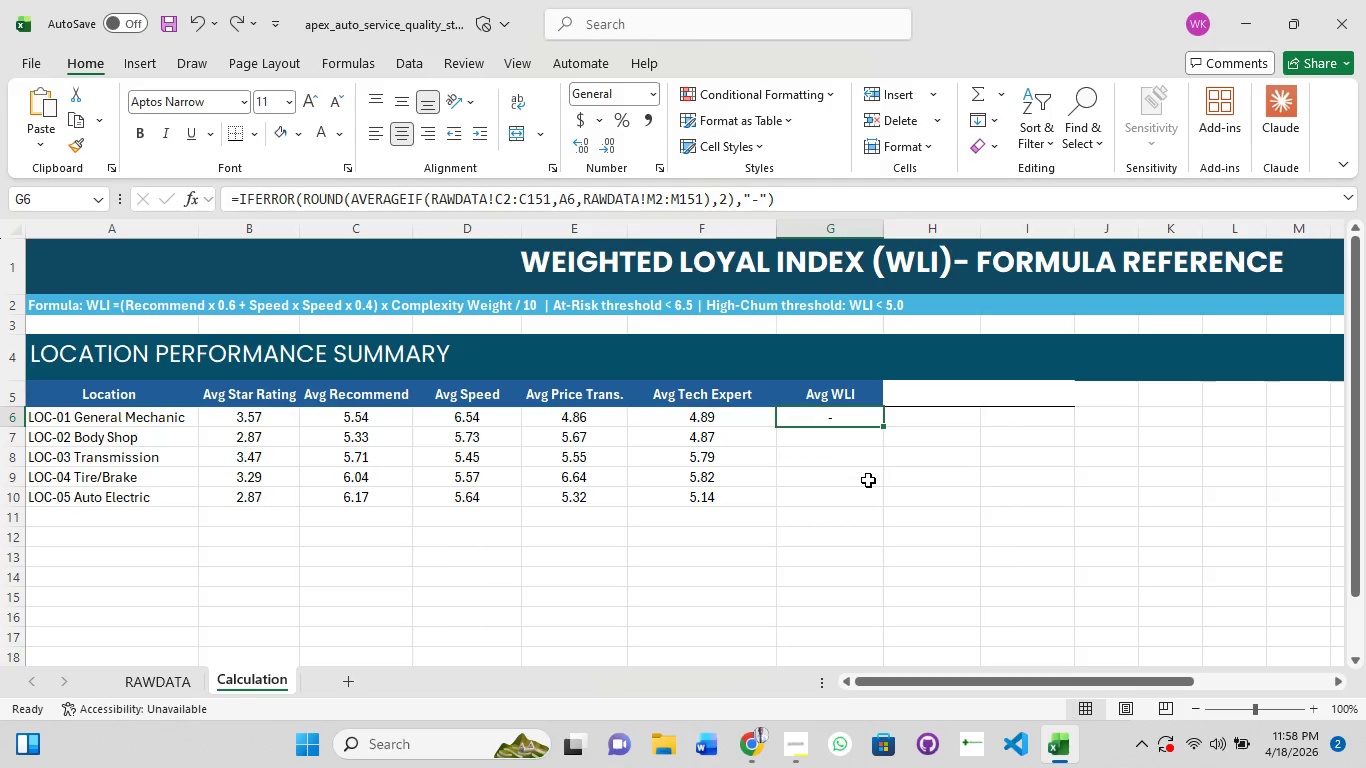 
key(Control+Z)
 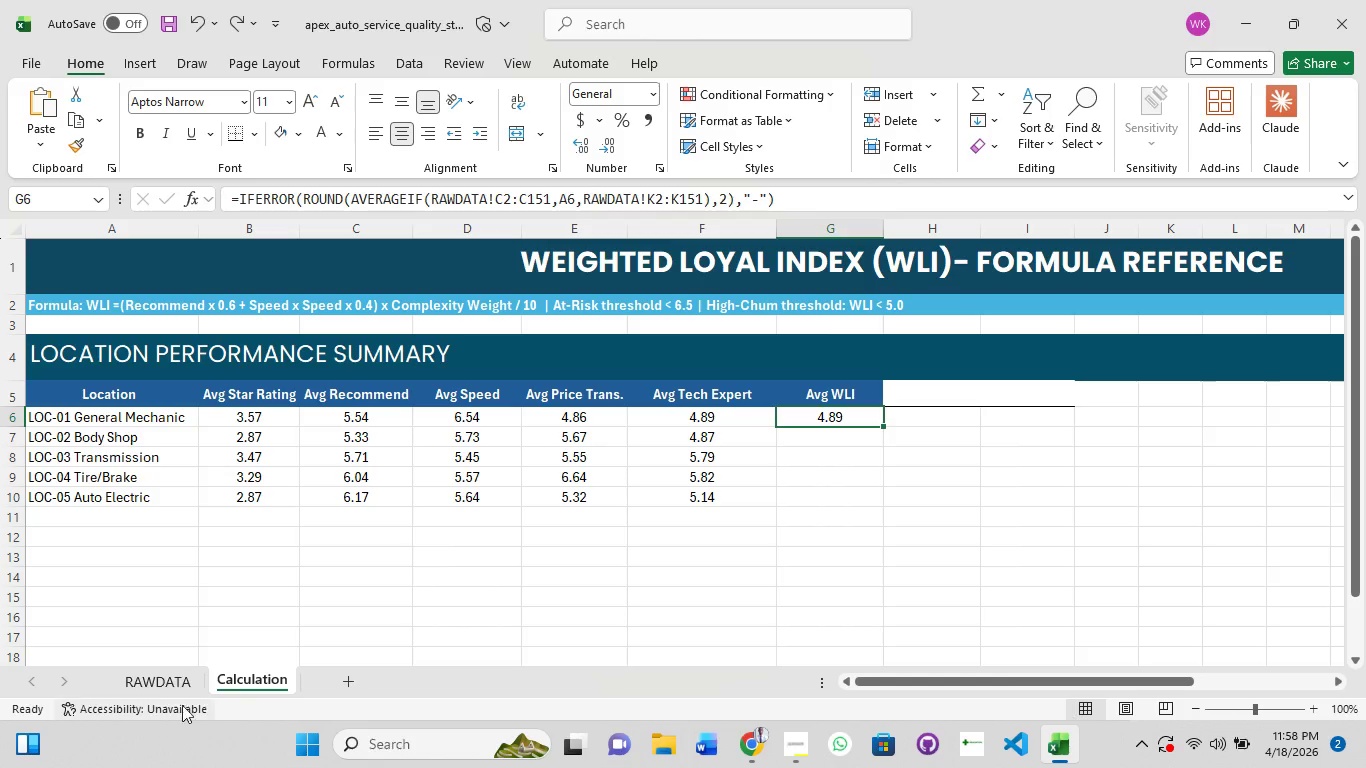 
left_click([160, 686])
 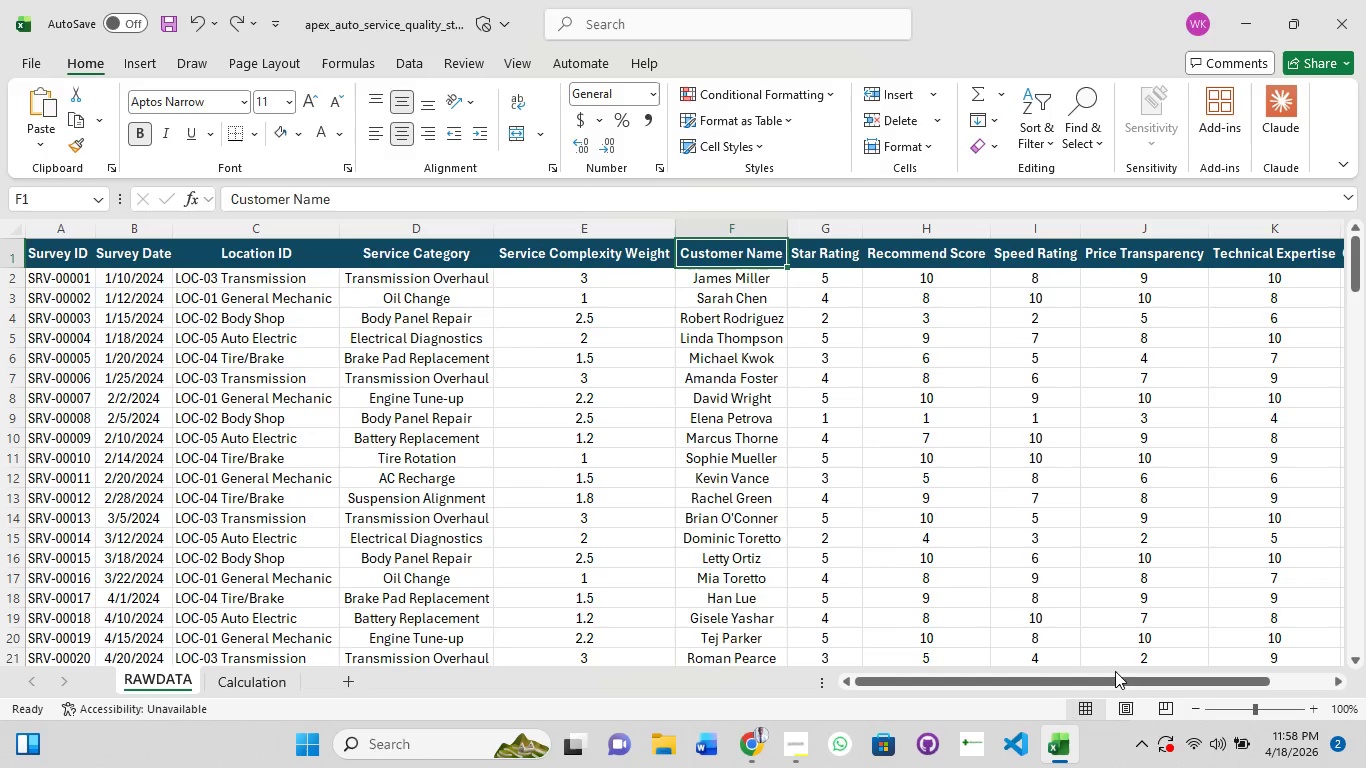 
left_click_drag(start_coordinate=[1125, 682], to_coordinate=[1245, 654])
 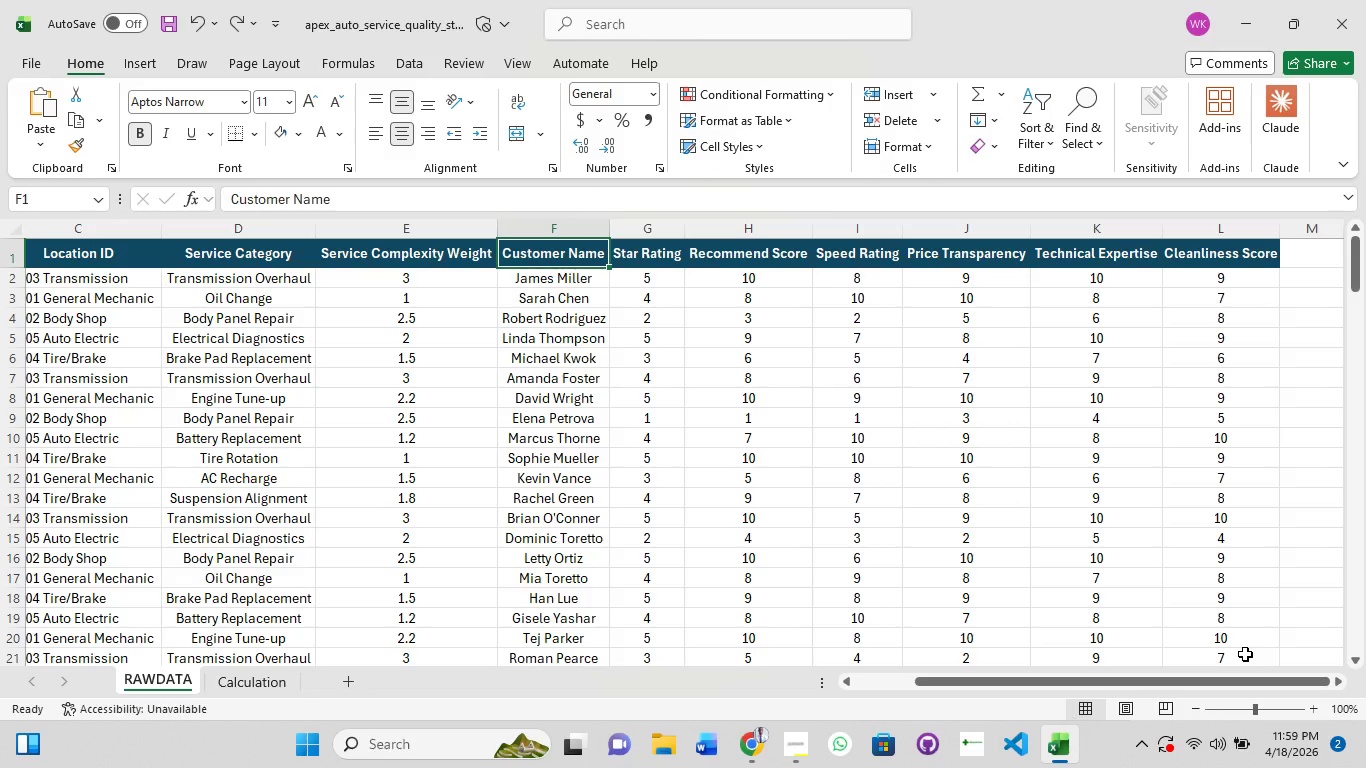 
wait(18.78)
 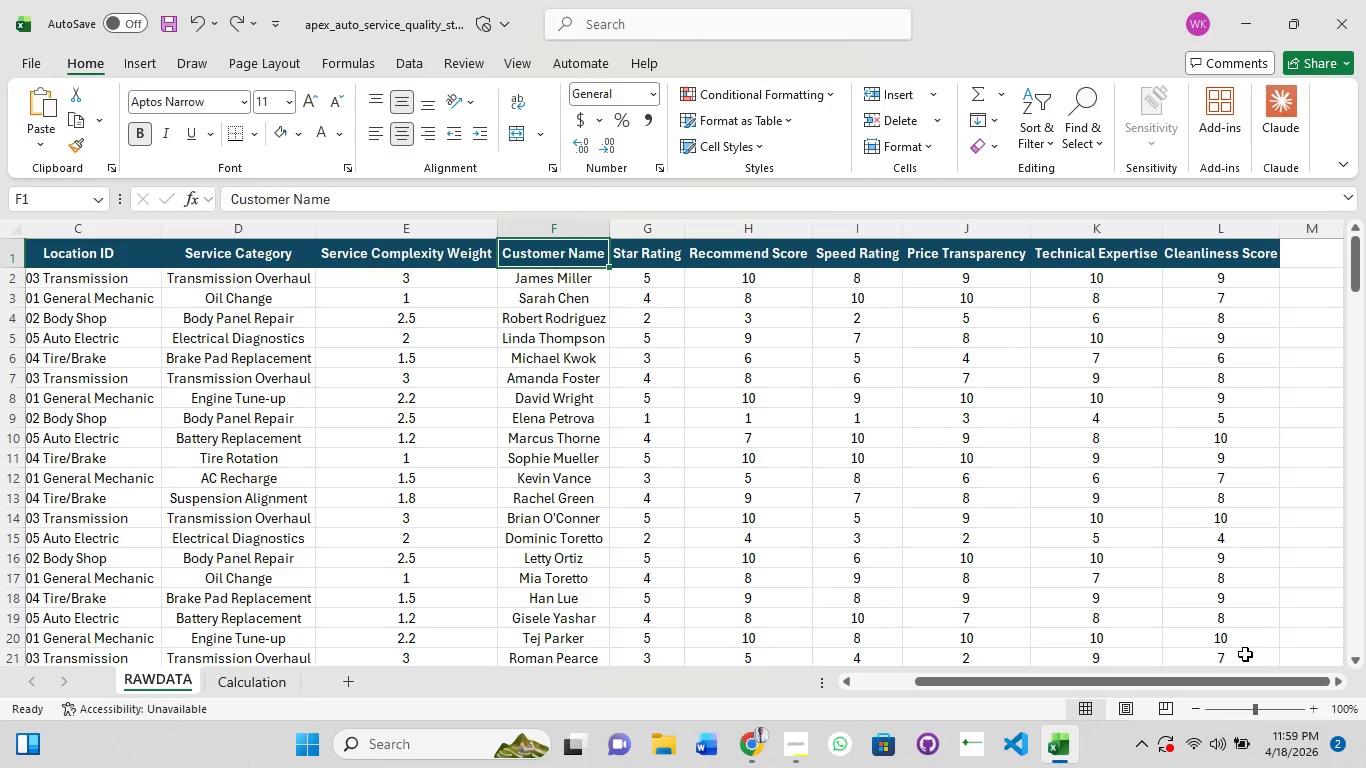 
left_click([253, 686])
 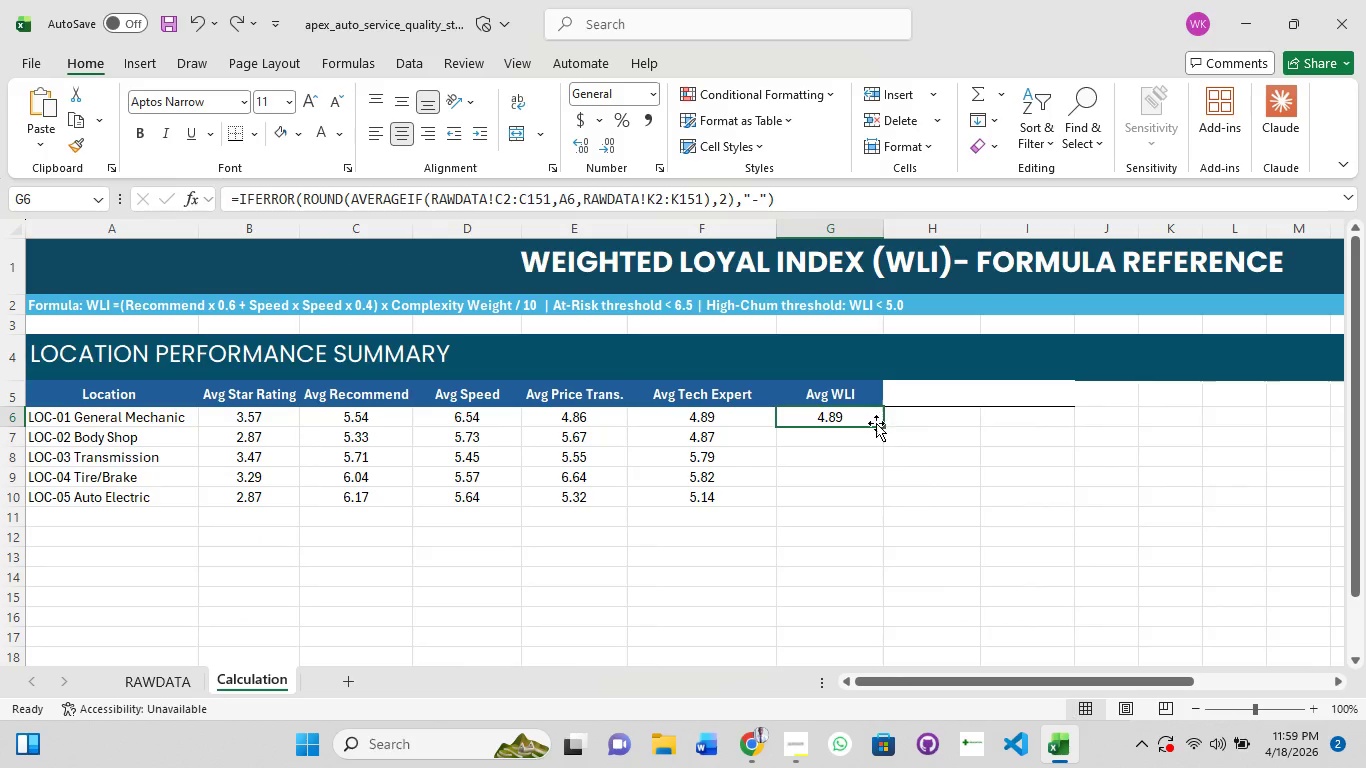 
key(Control+Y)
 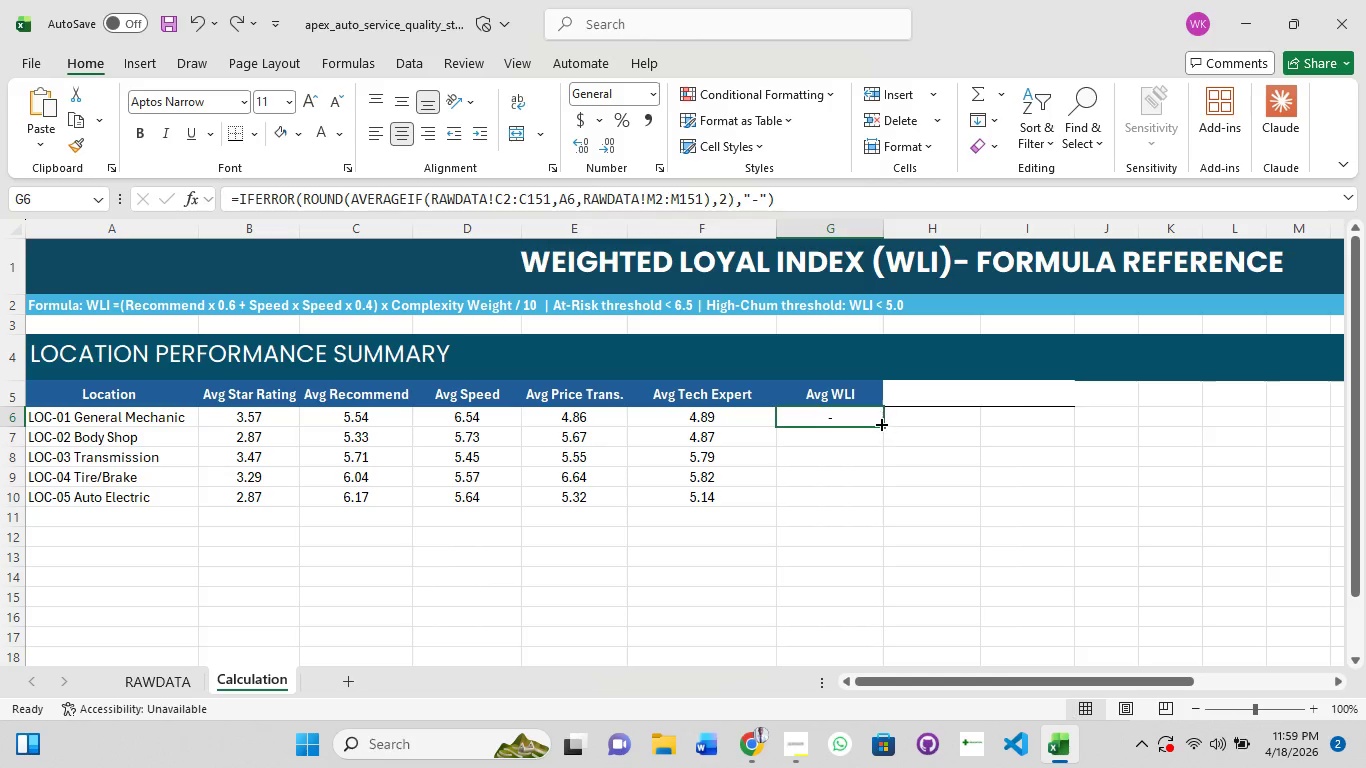 
left_click_drag(start_coordinate=[880, 429], to_coordinate=[862, 510])
 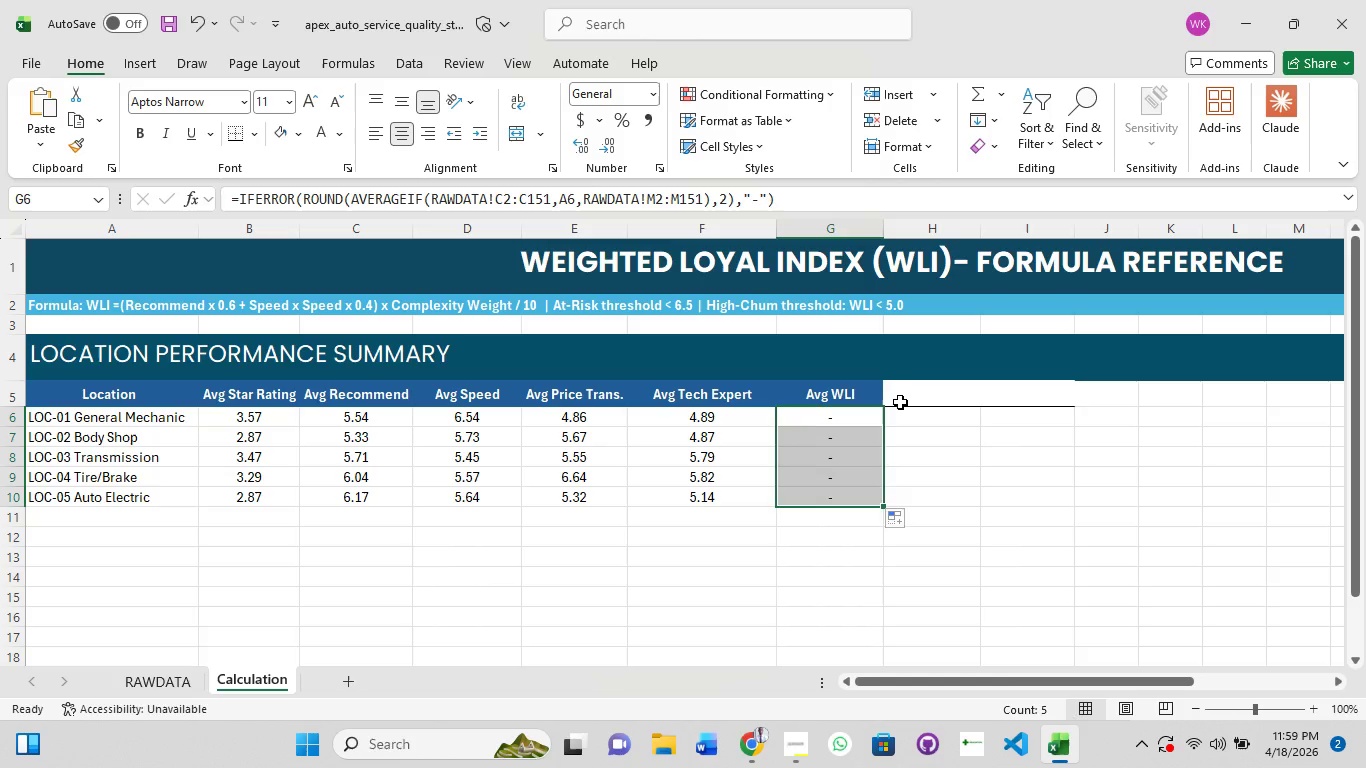 
left_click([900, 402])
 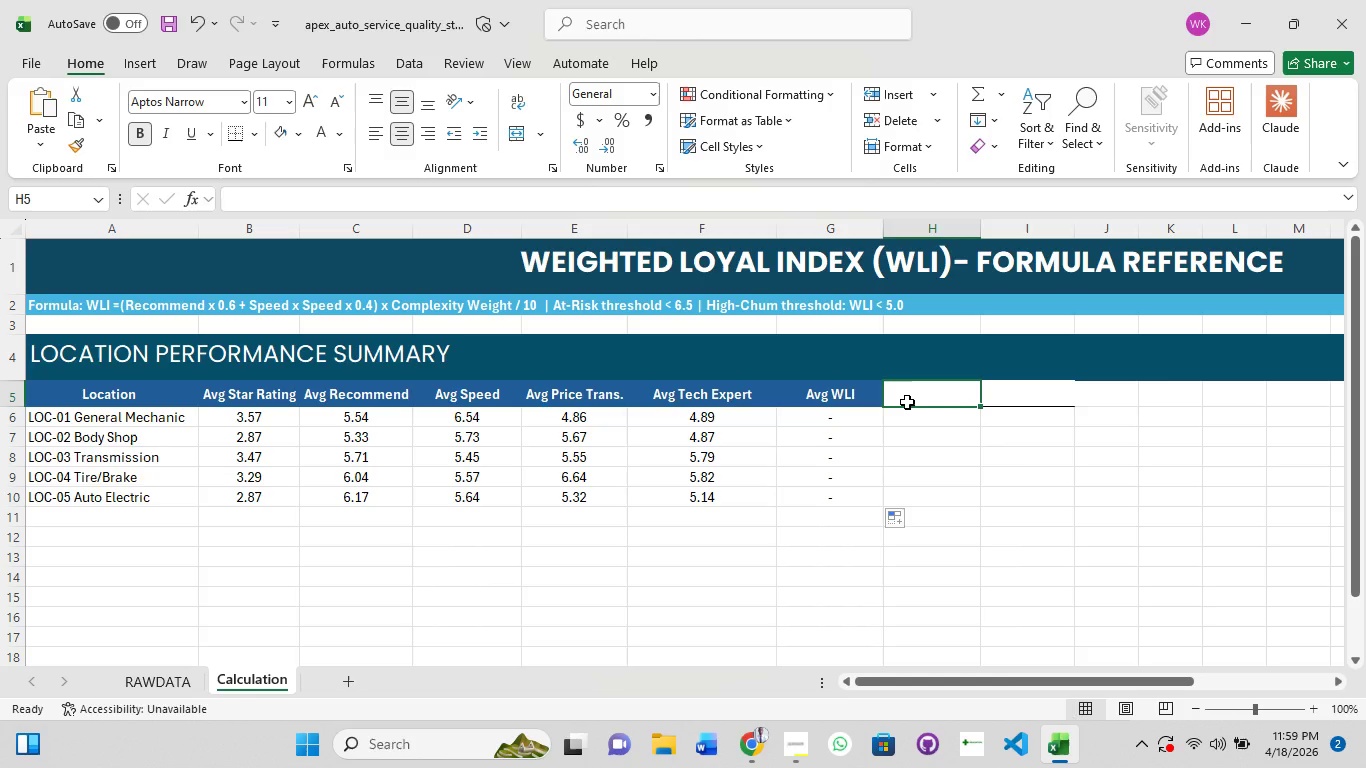 
wait(8.52)
 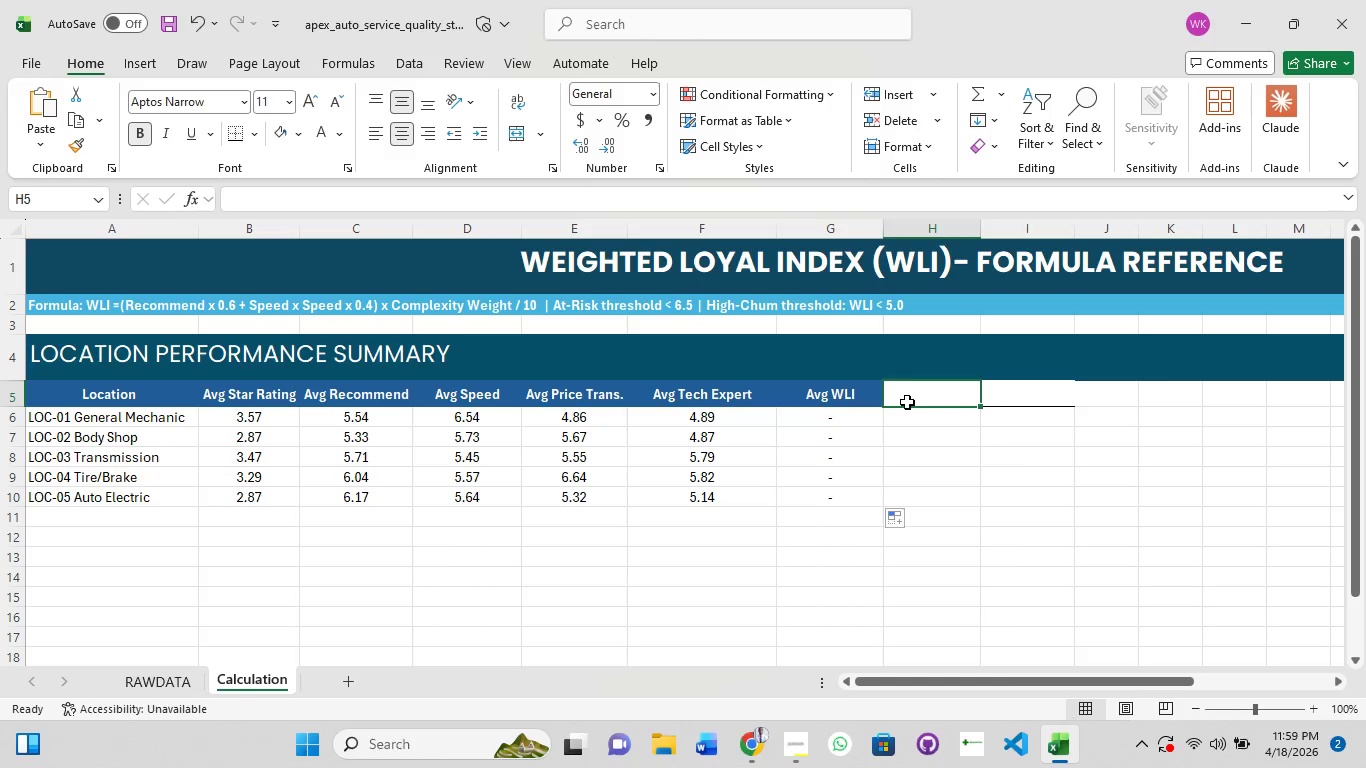 
type(NPs)
key(Backspace)
key(Backspace)
key(Backspace)
key(Backspace)
key(Backspace)
type(NPS Score(%))
 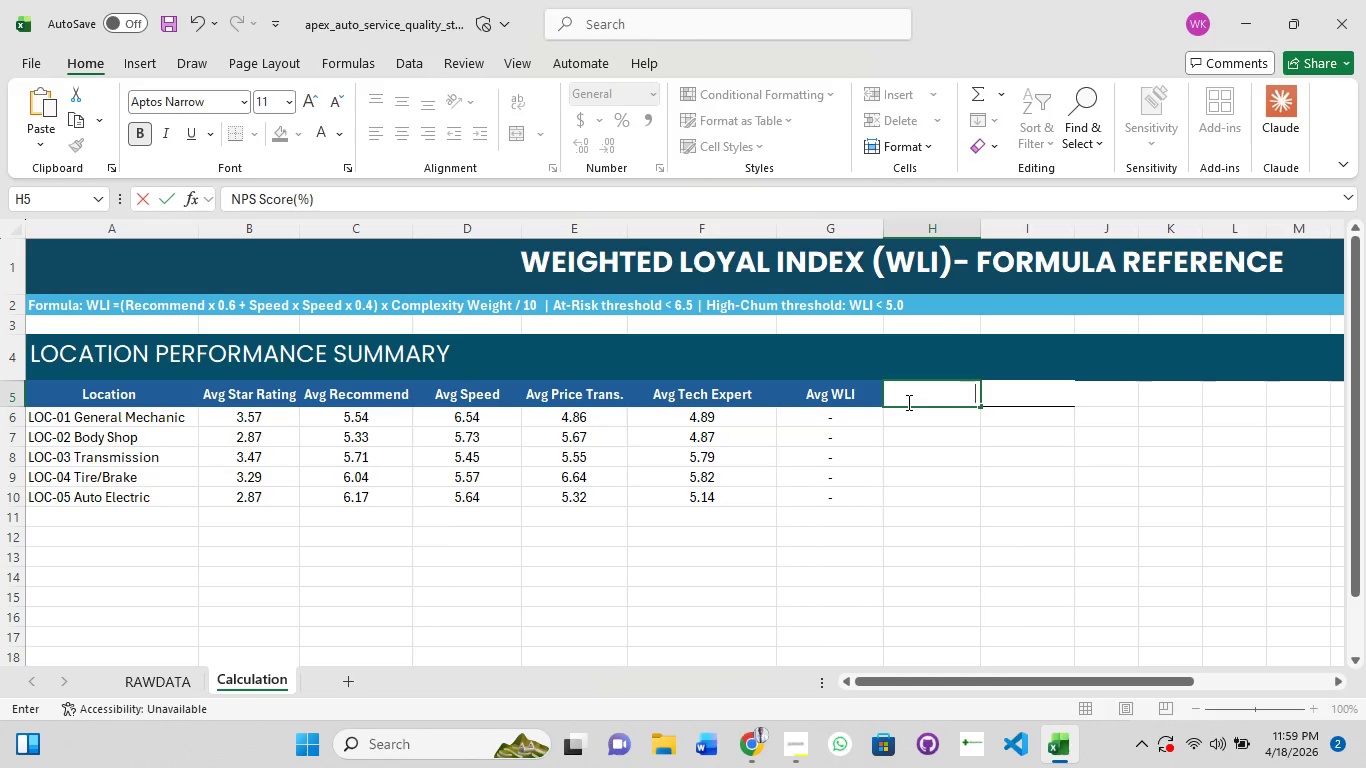 
key(Control+A)
 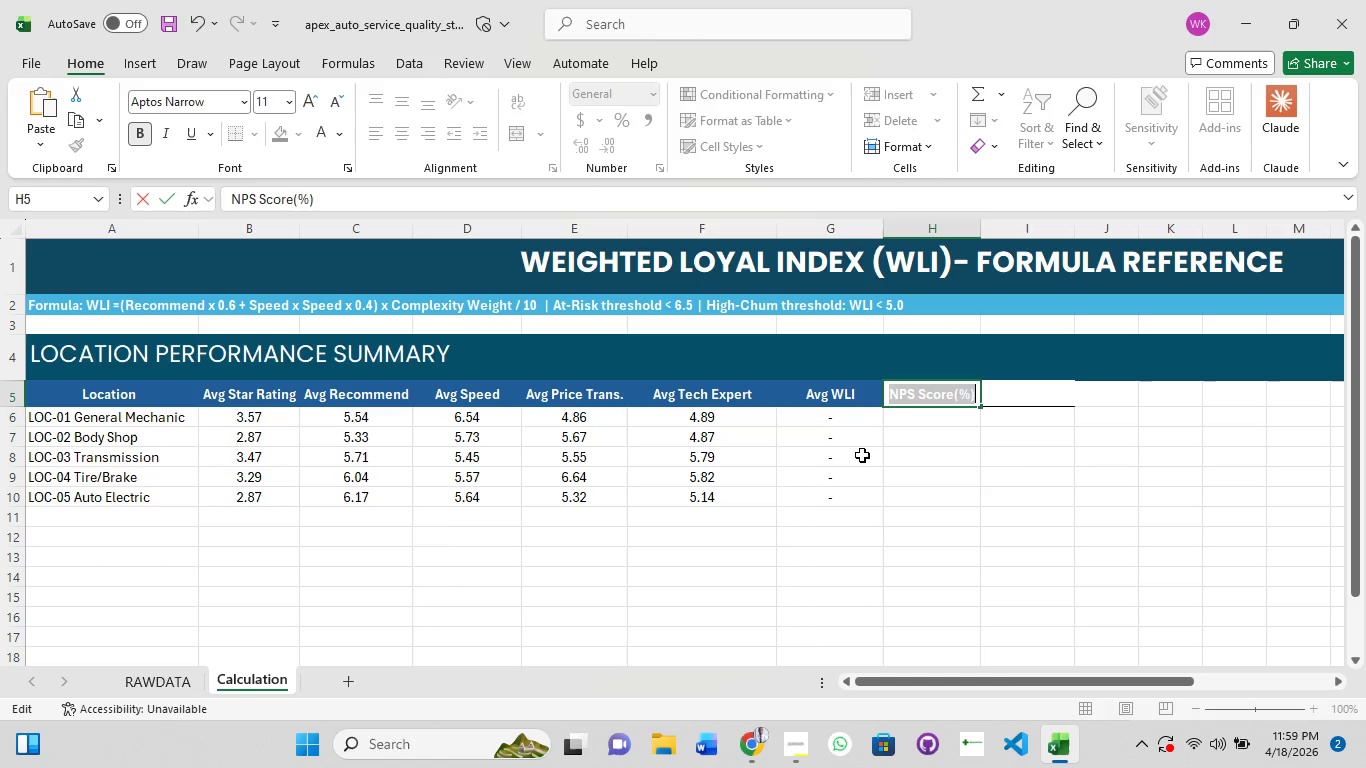 
left_click([887, 458])
 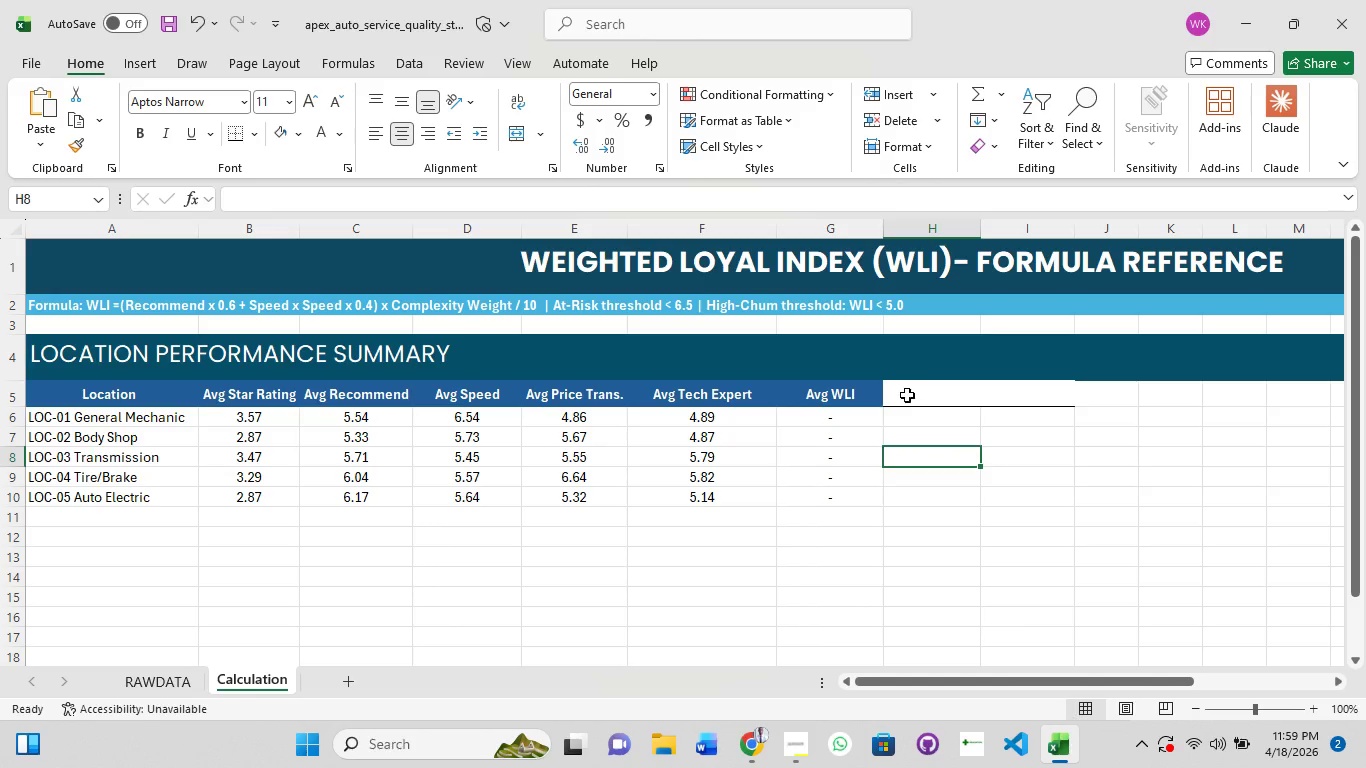 
left_click([907, 395])
 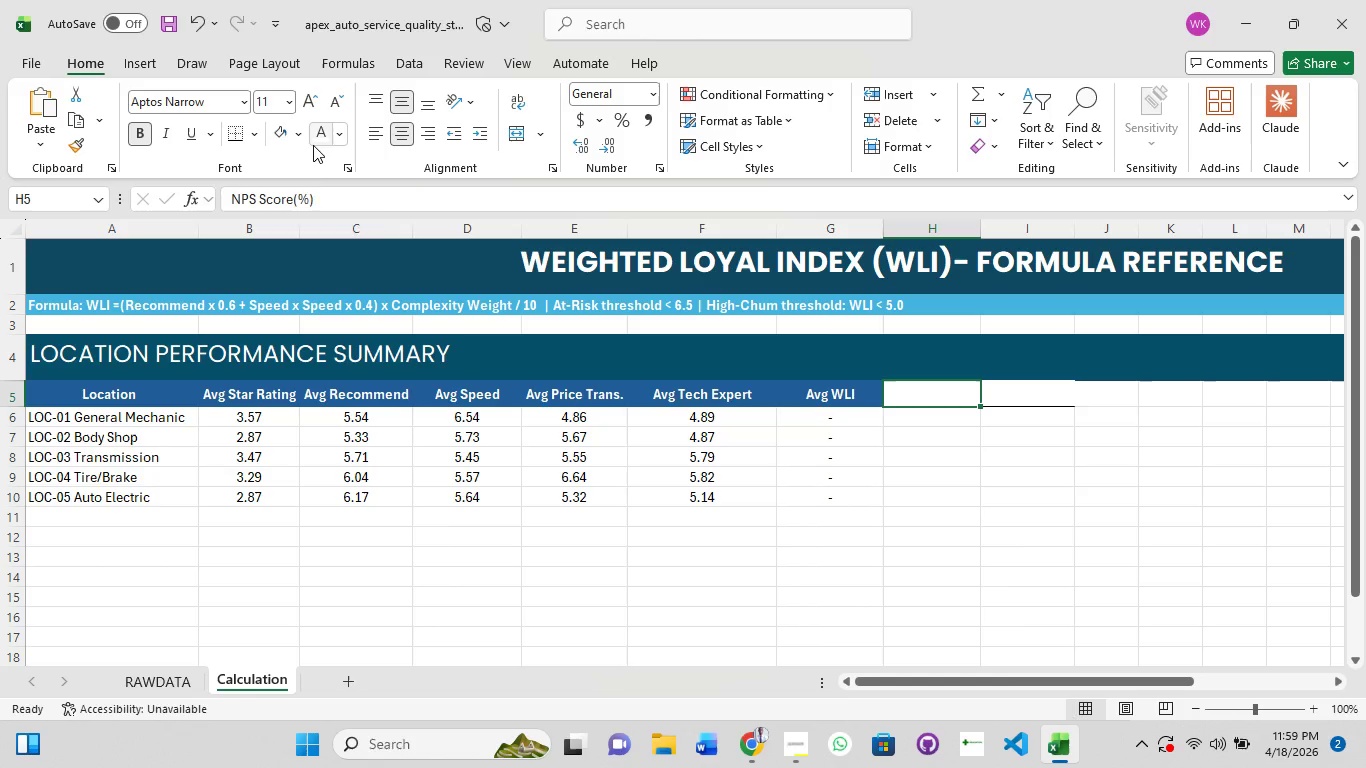 
left_click([300, 143])
 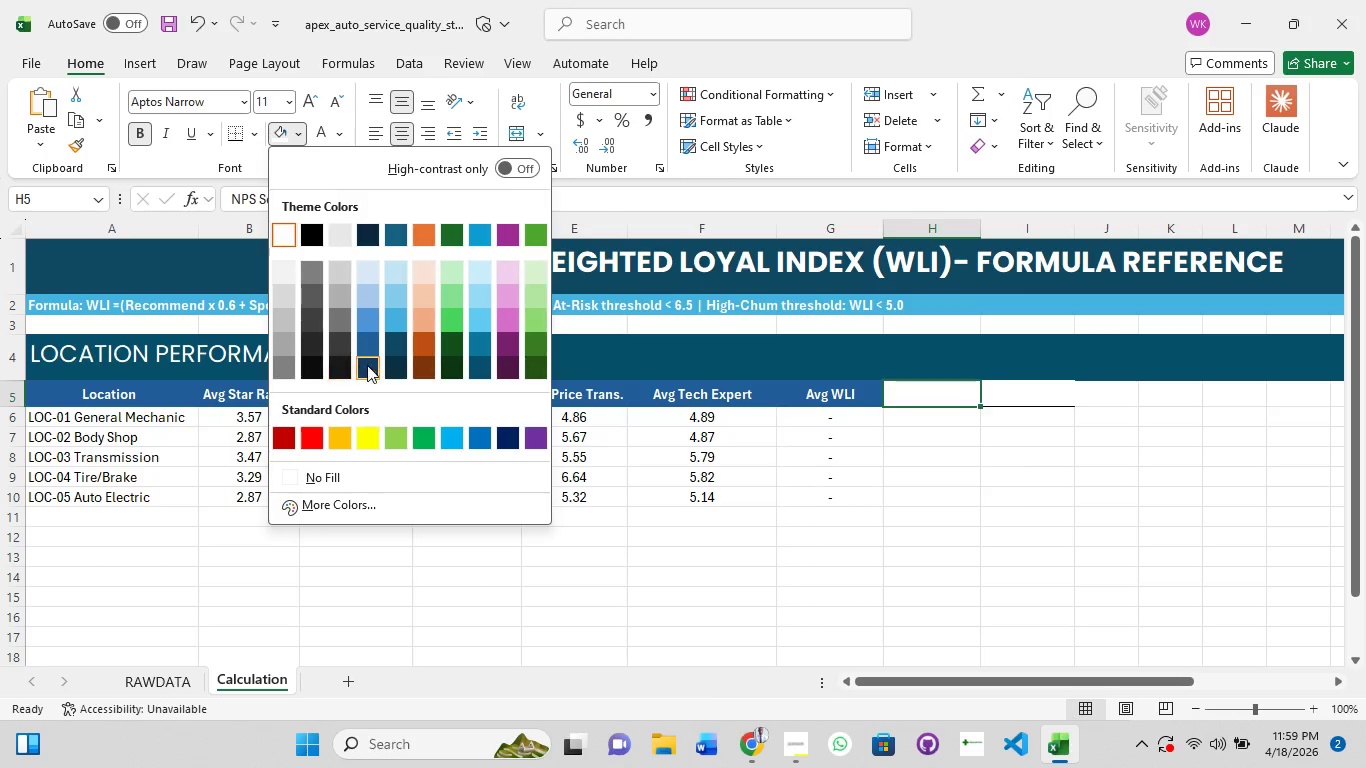 
mouse_move([363, 352])
 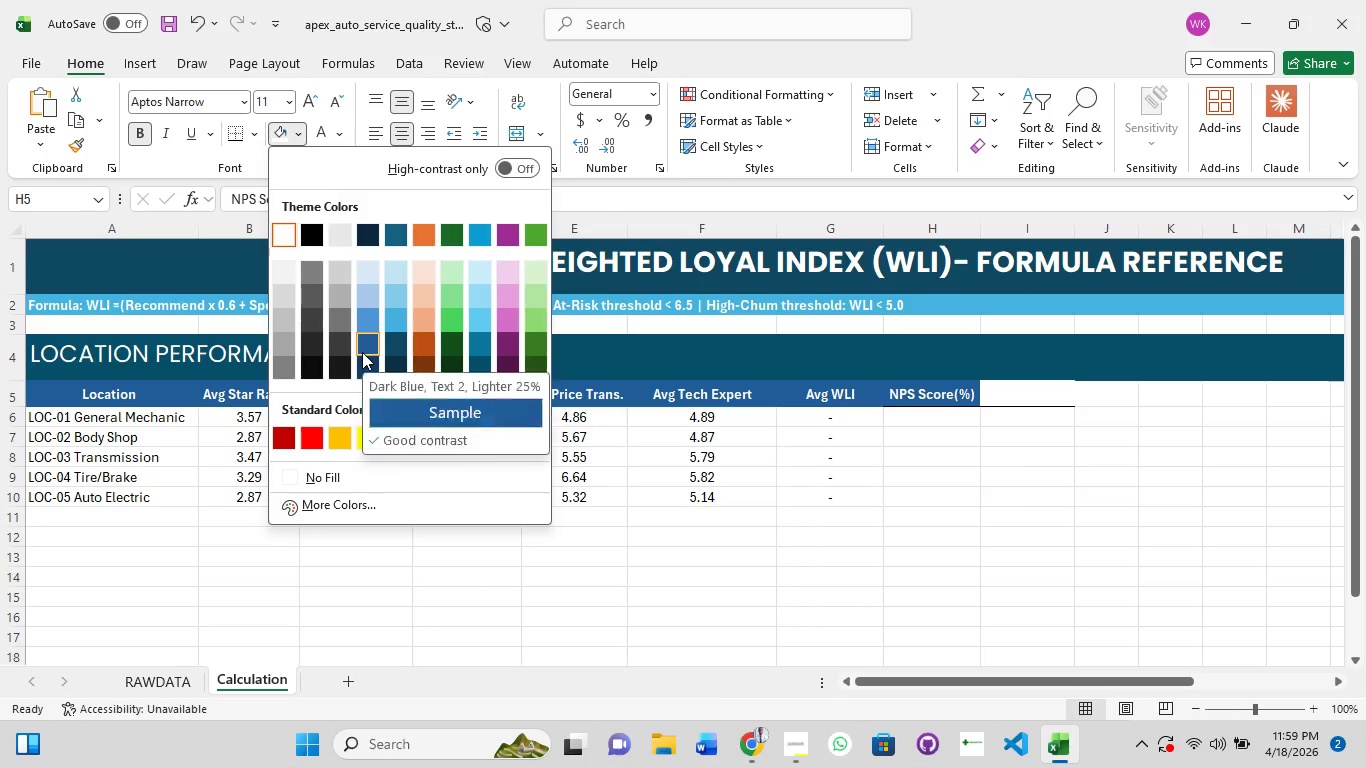 
left_click([362, 352])
 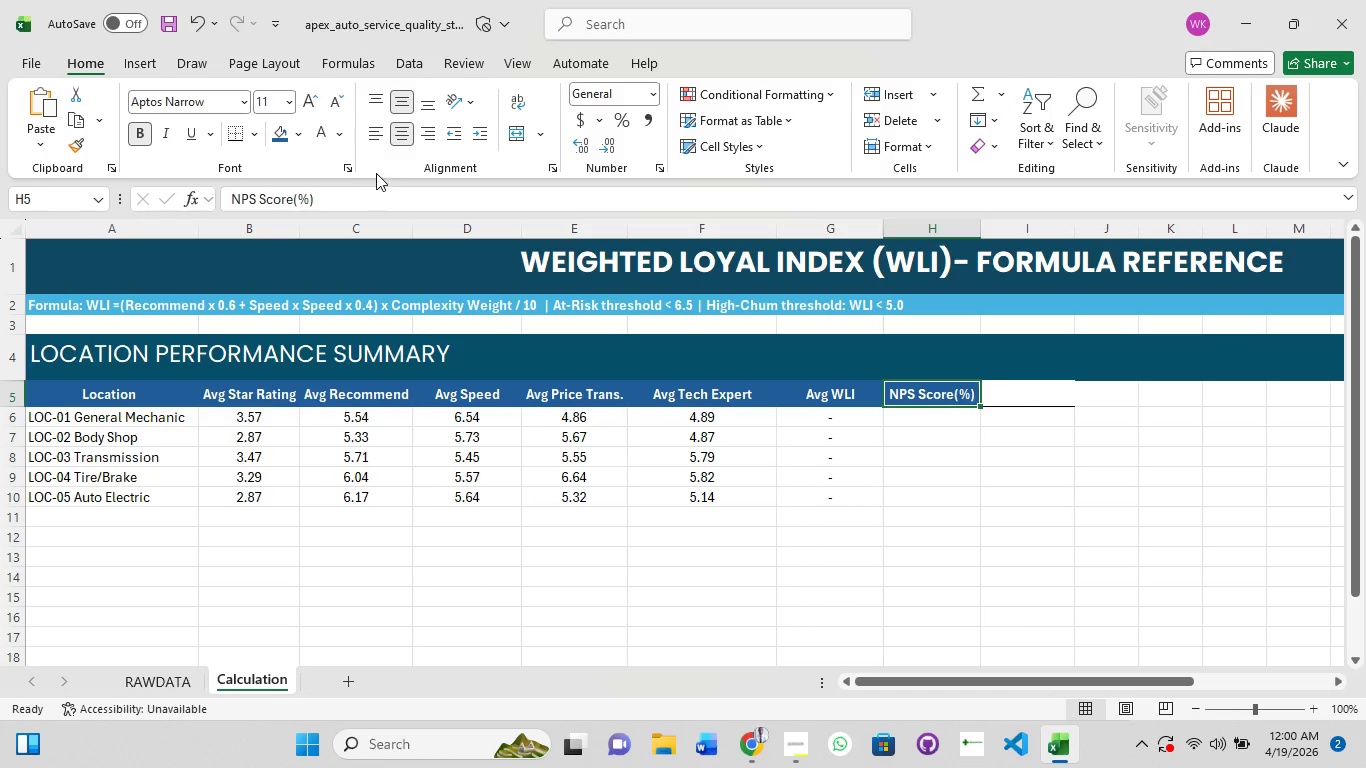 
left_click([386, 165])
 